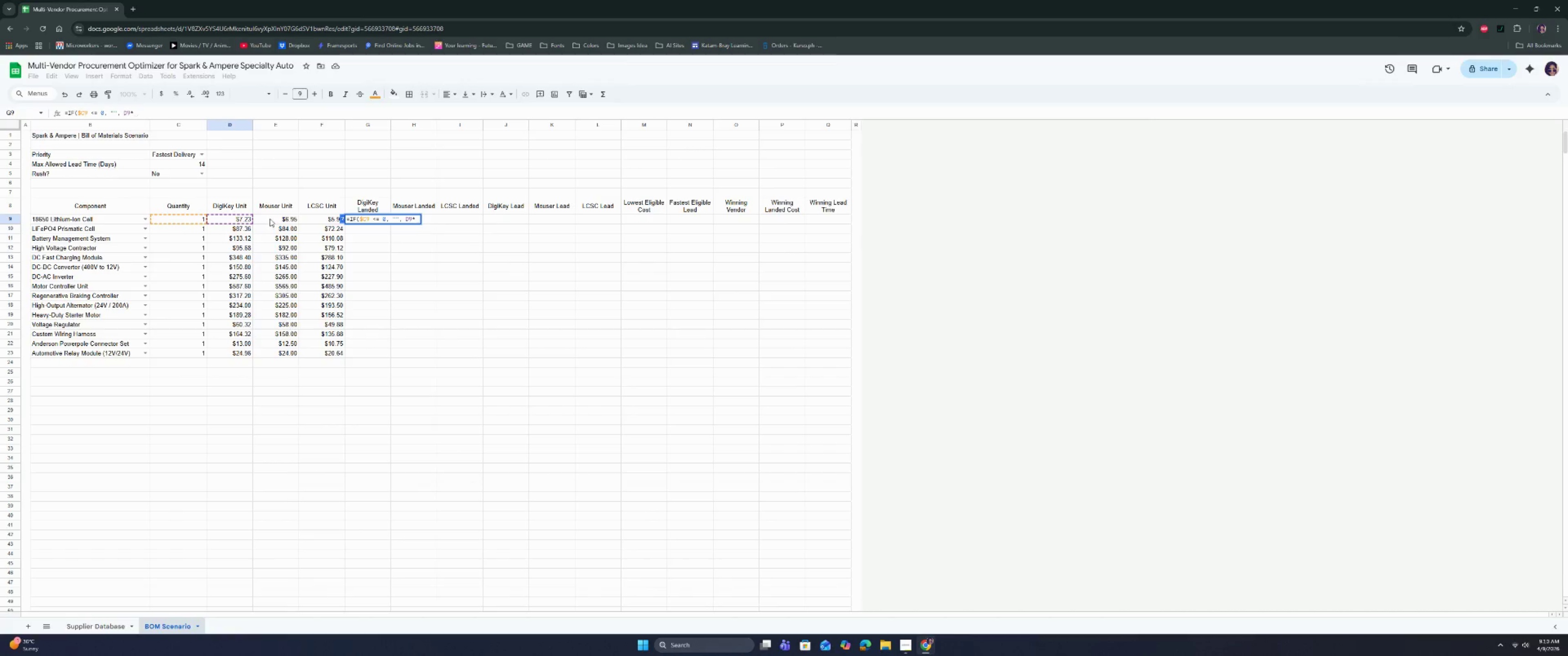 
left_click([195, 221])
 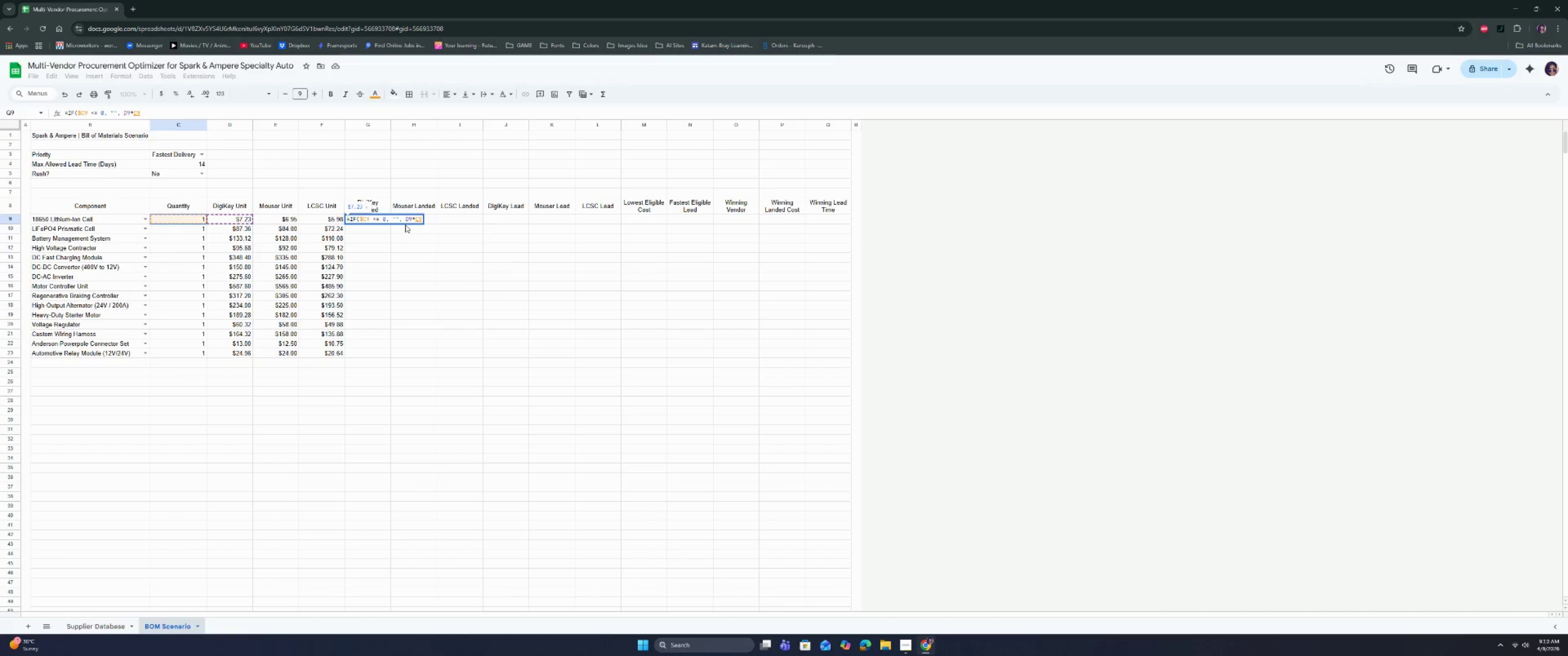 
left_click([406, 218])
 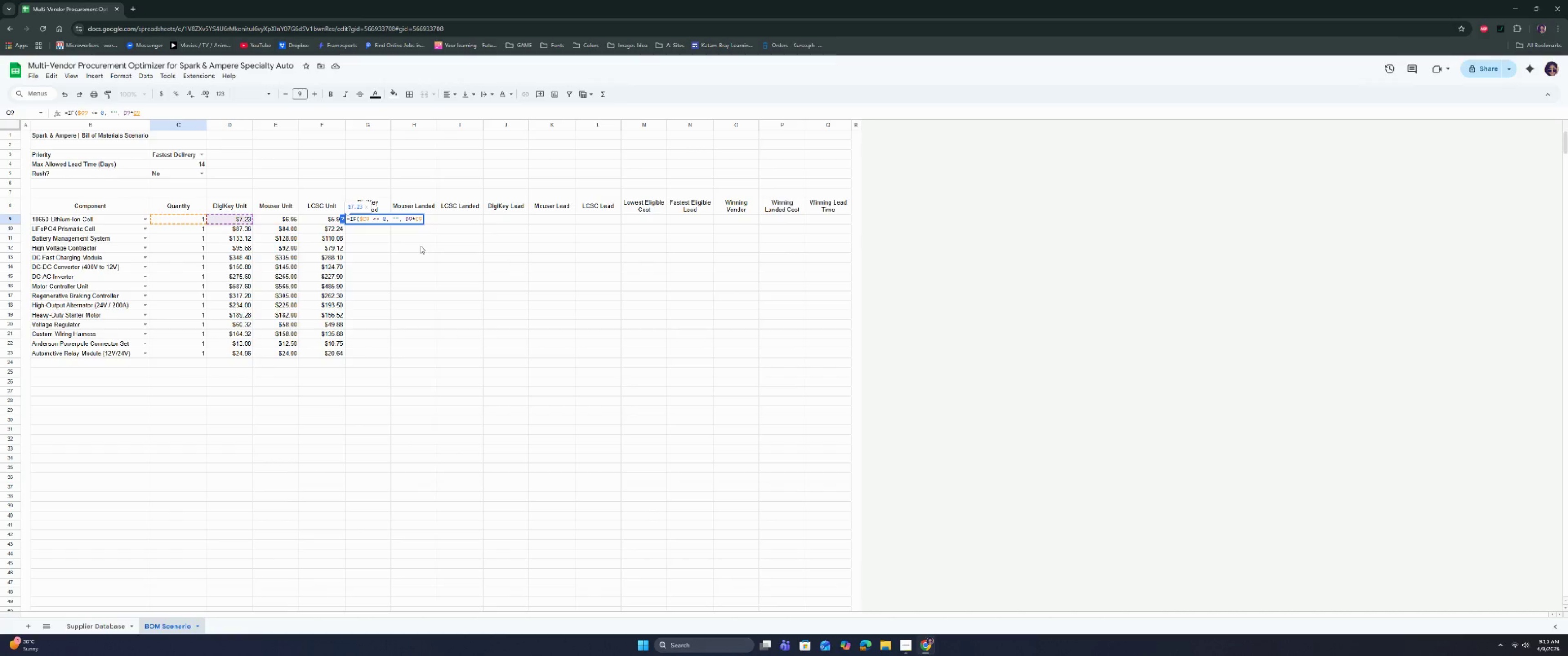 
key(Shift+4)
 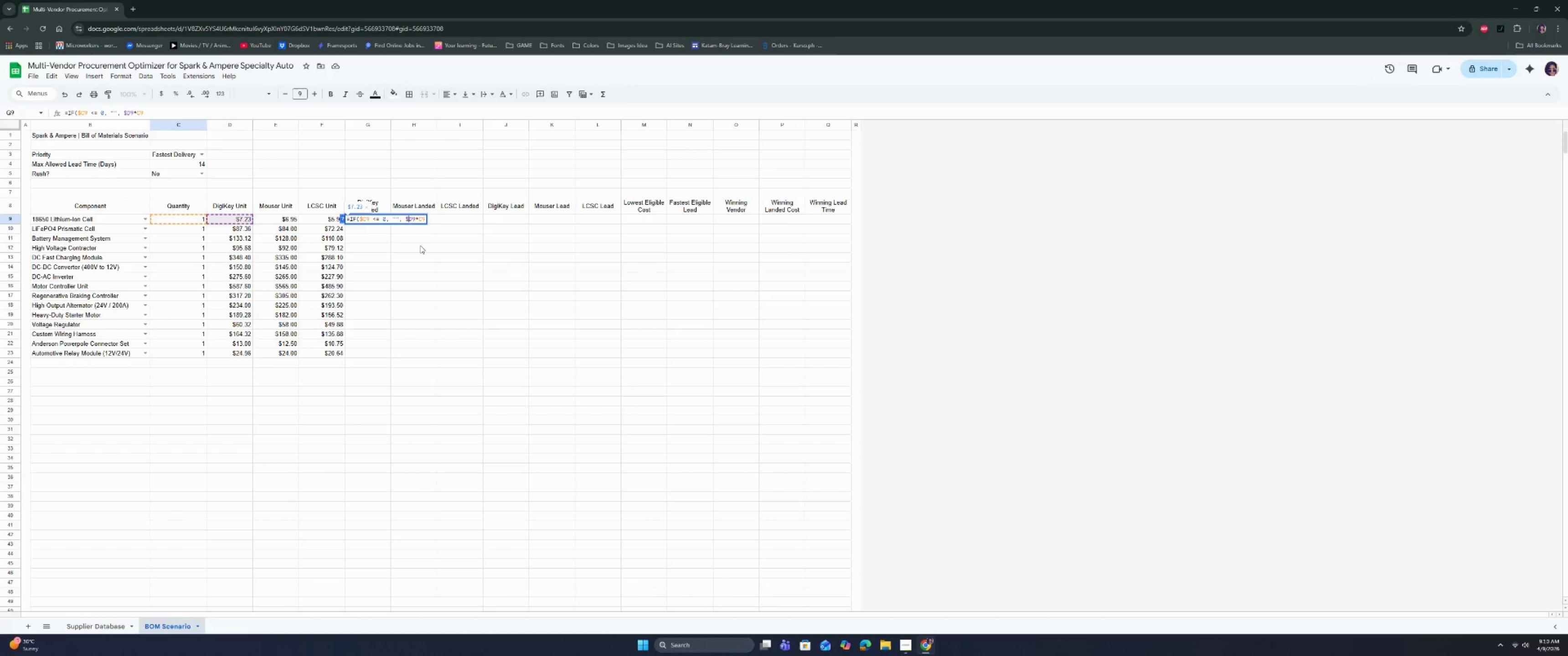 
key(ArrowRight)
 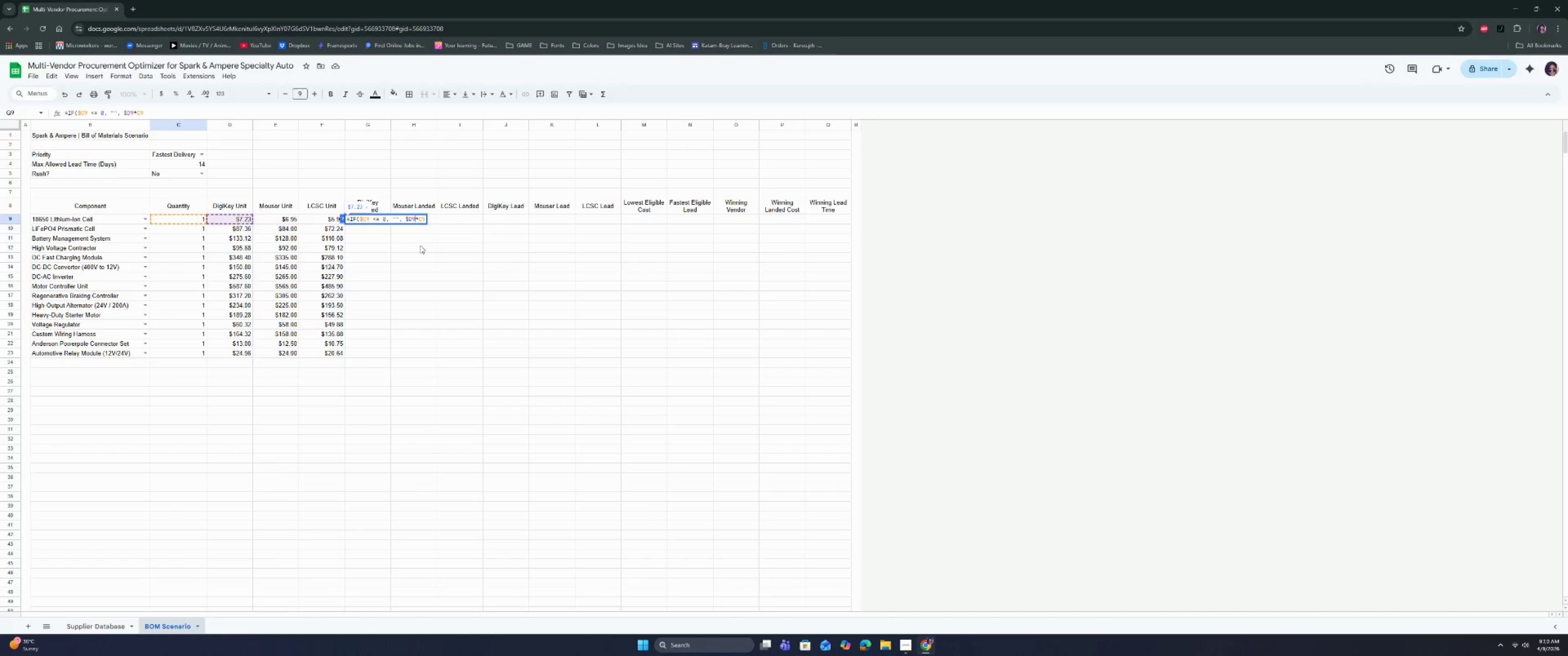 
key(ArrowRight)
 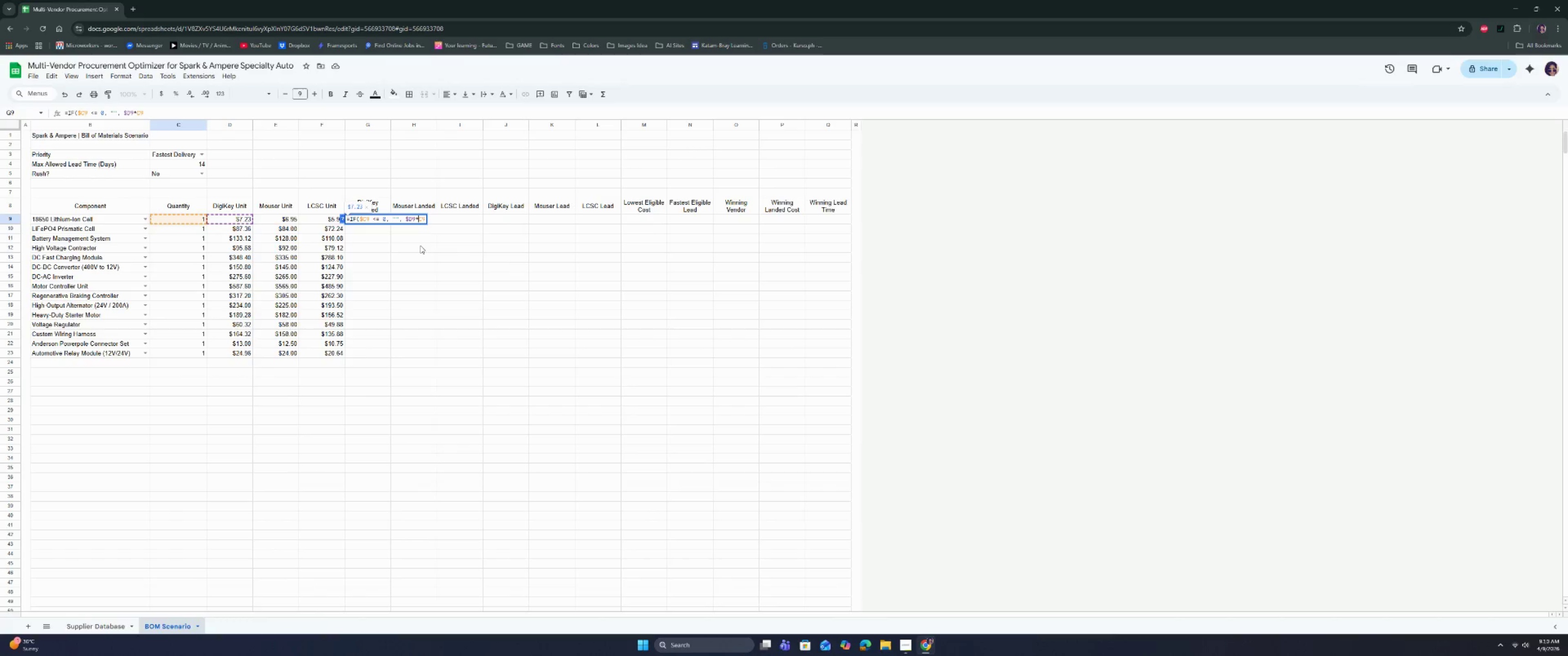 
key(ArrowRight)
 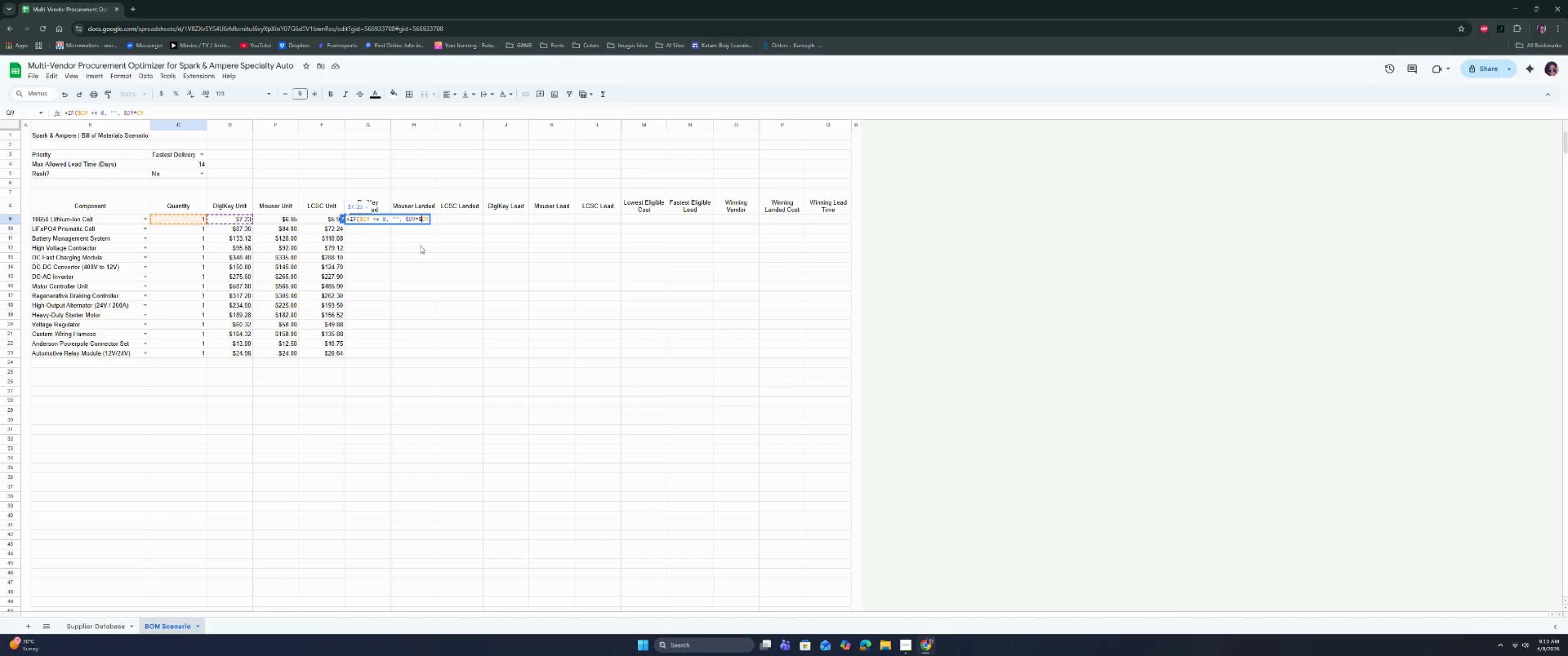 
key(Shift+ShiftRight)
 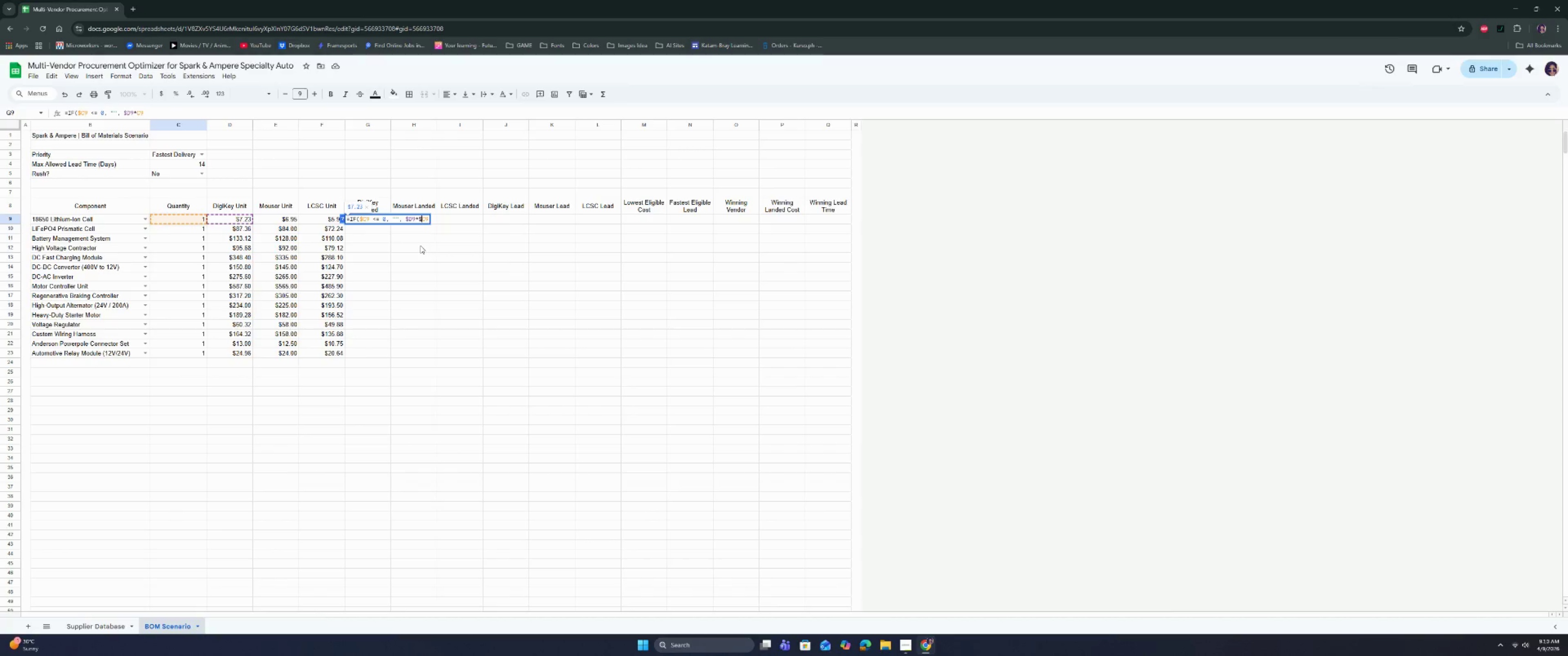 
key(Shift+4)
 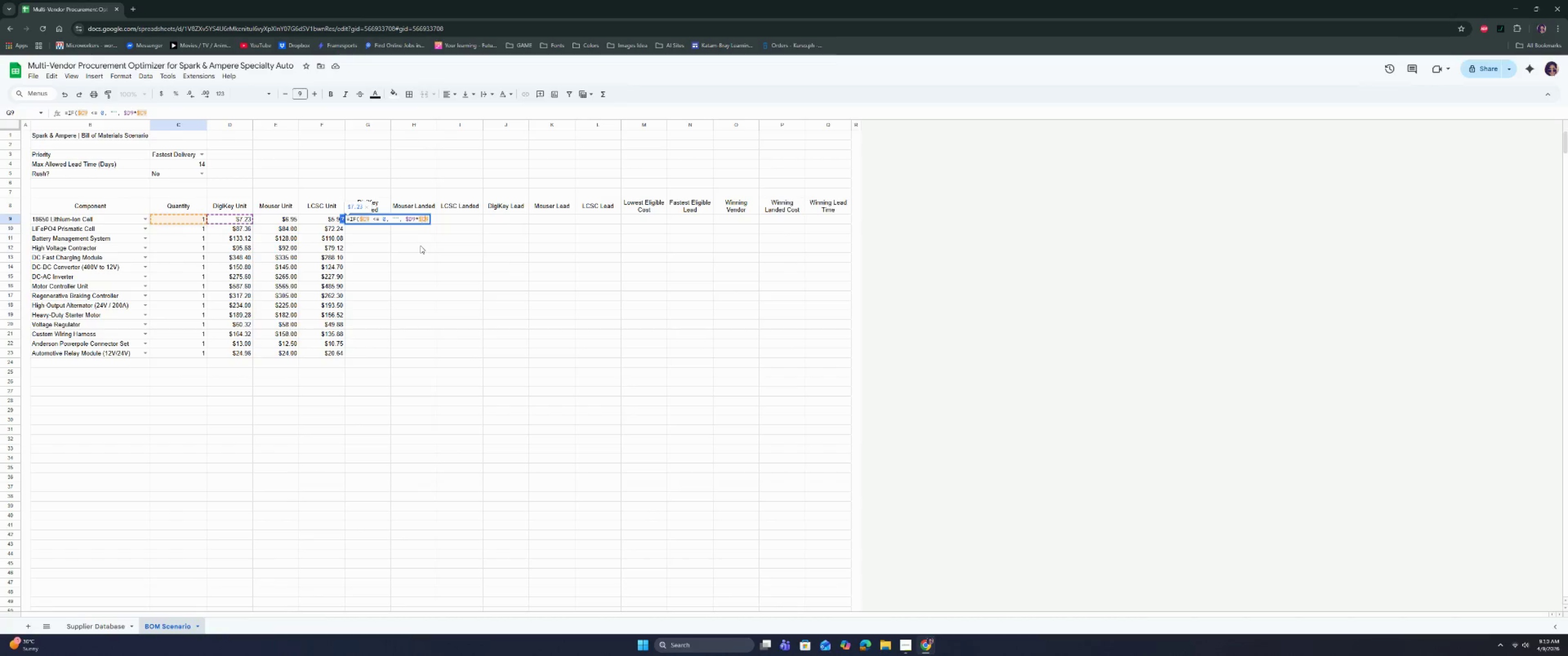 
key(ArrowRight)
 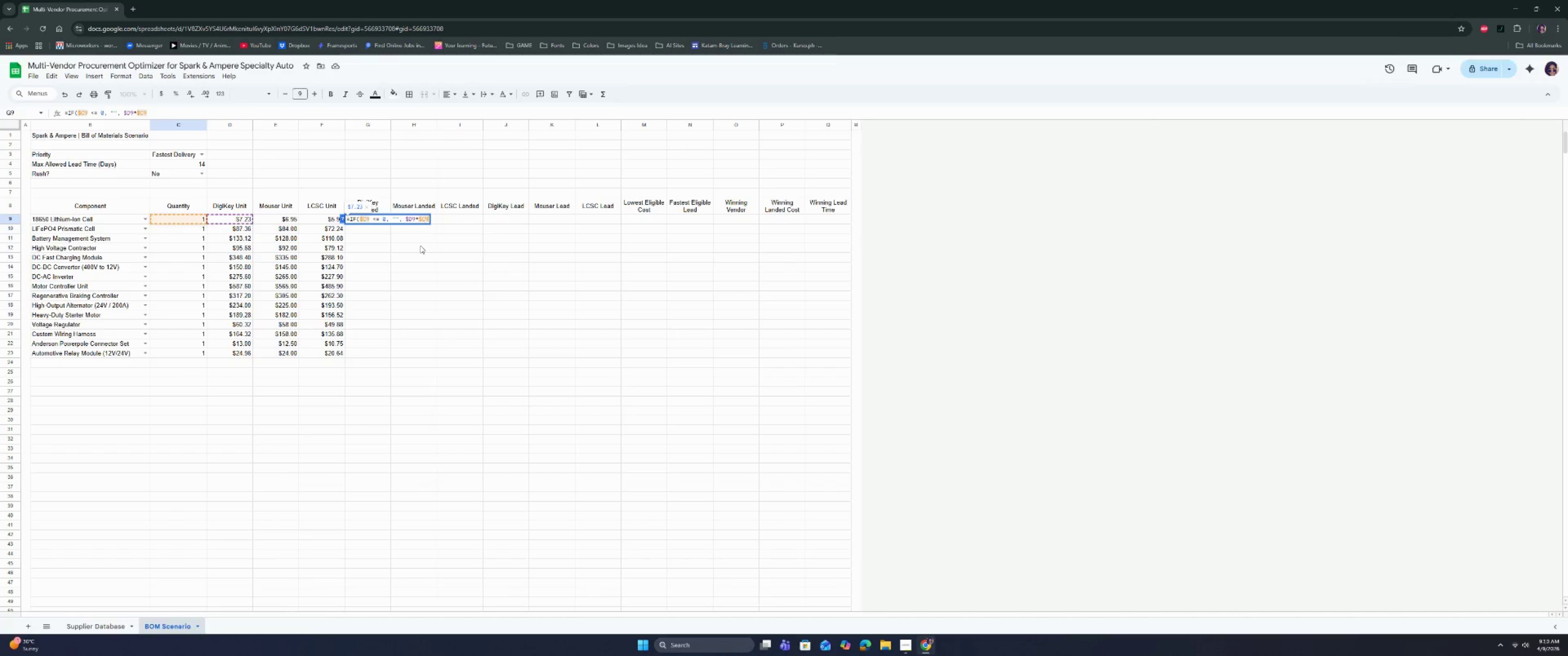 
key(ArrowRight)
 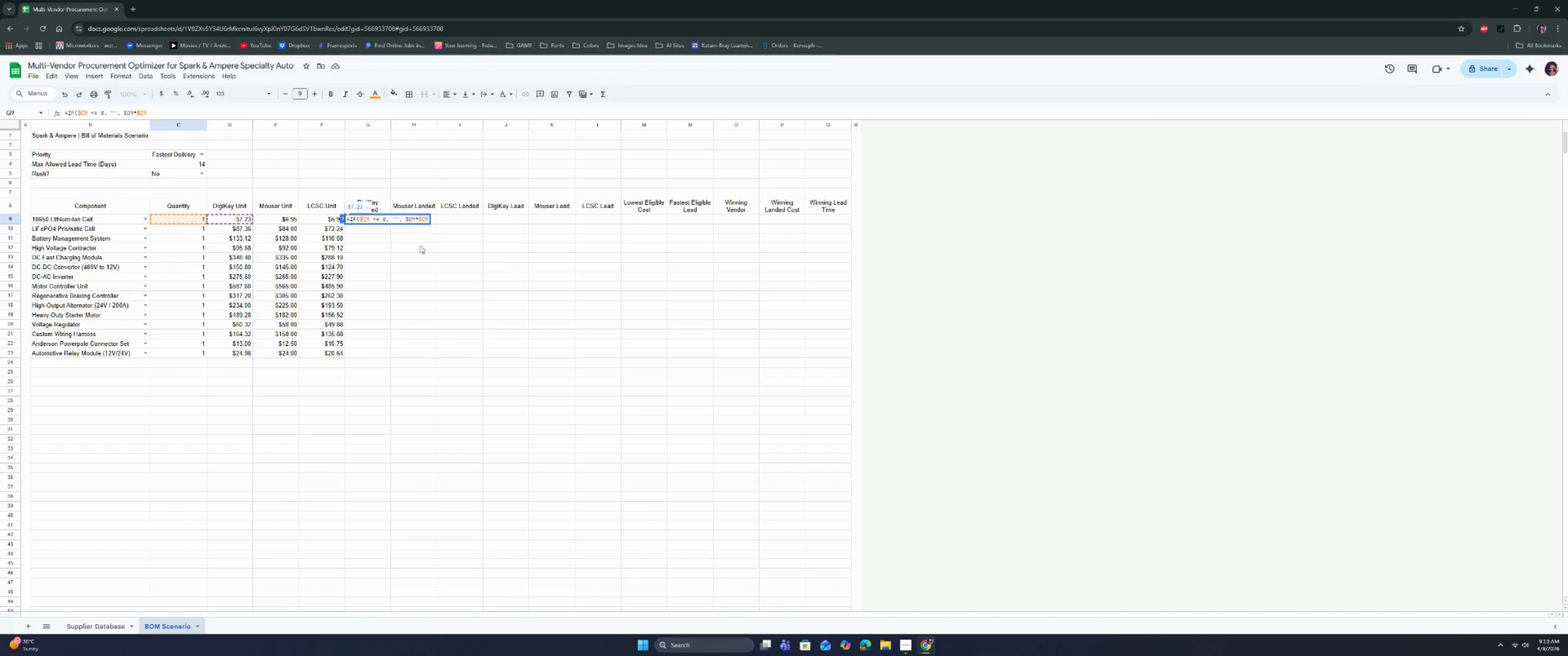 
type( +)
key(Backspace)
type(_)
key(Backspace)
key(Backspace)
type(+SUMIFS)
 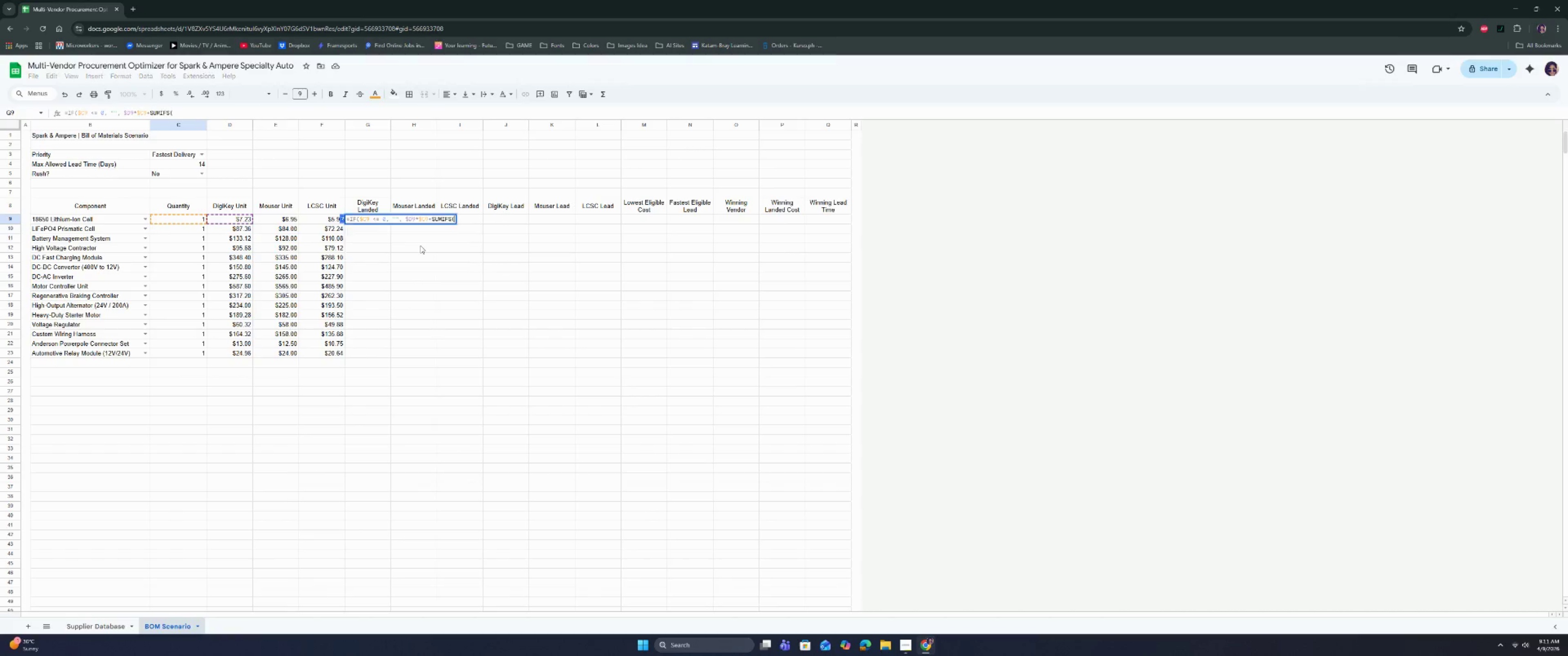 
 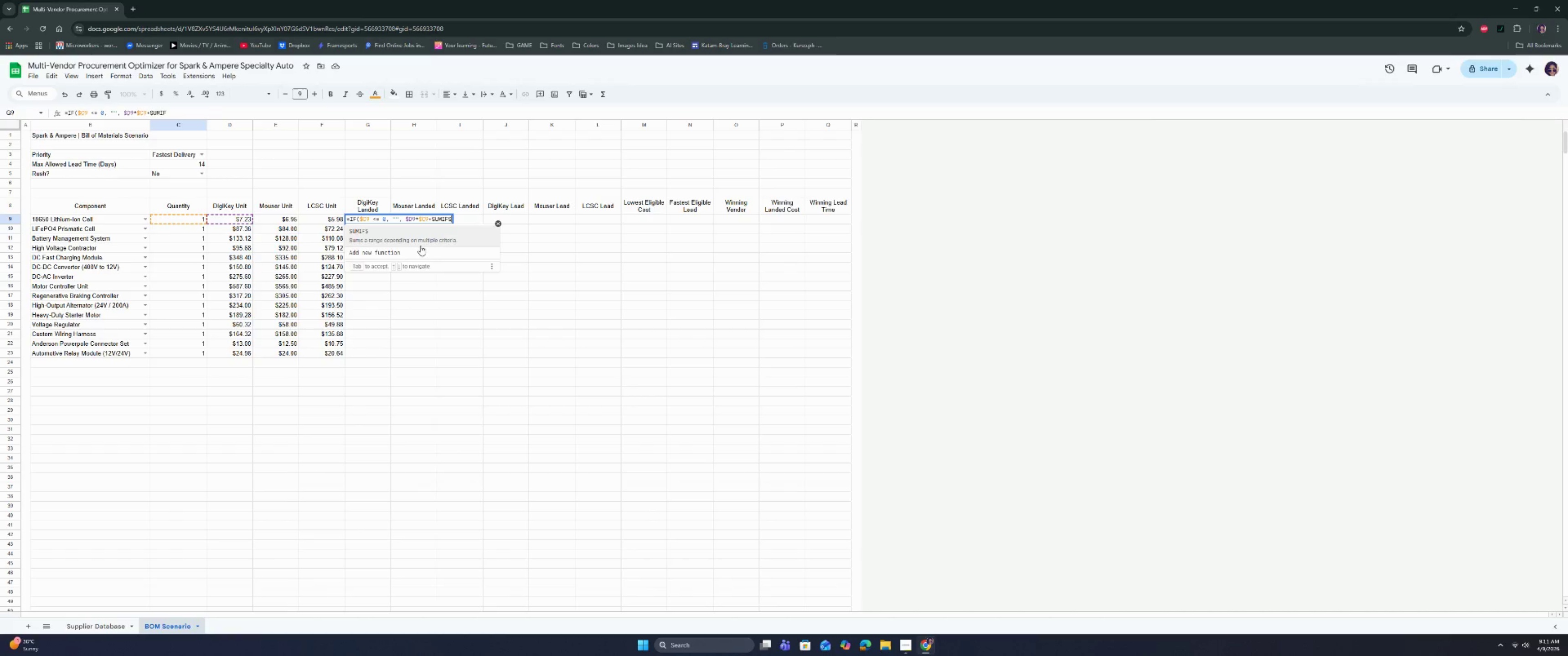 
key(Enter)
 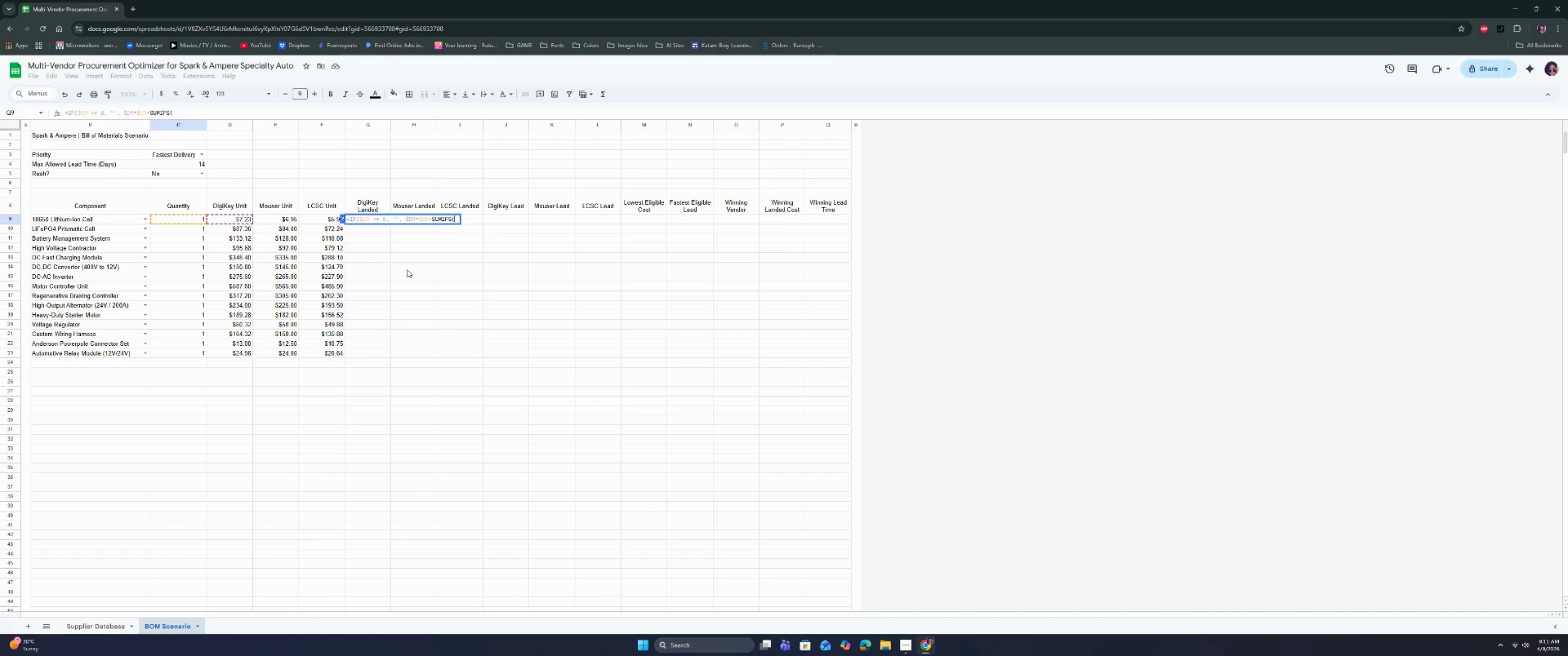 
wait(5.02)
 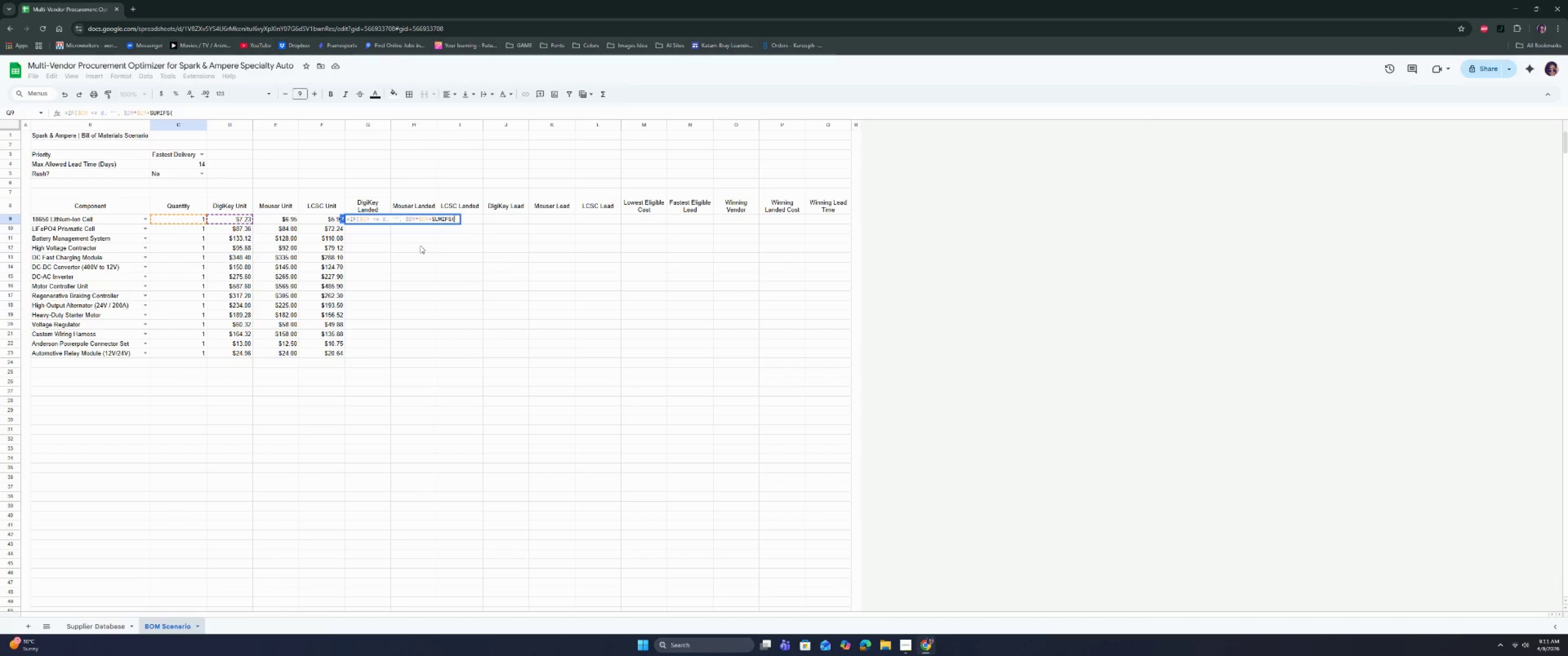 
left_click([110, 624])
 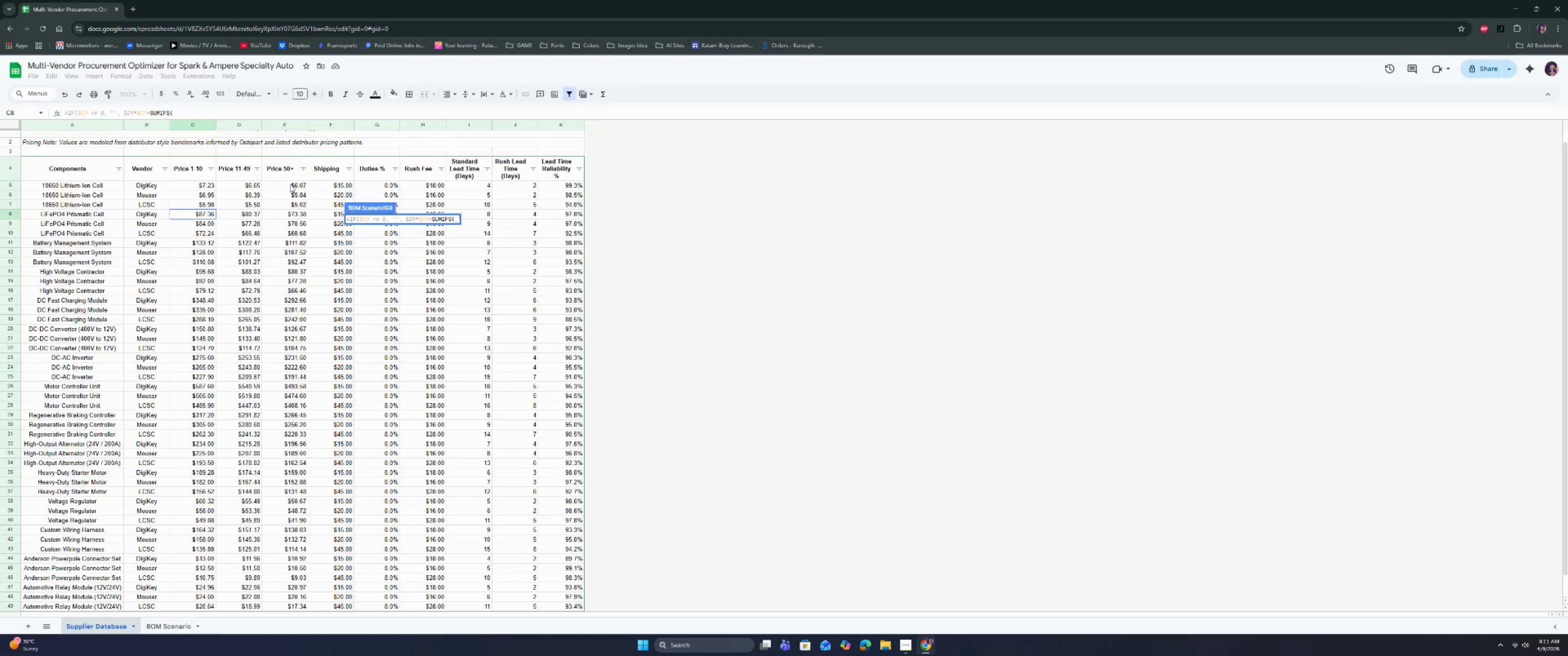 
left_click([327, 186])
 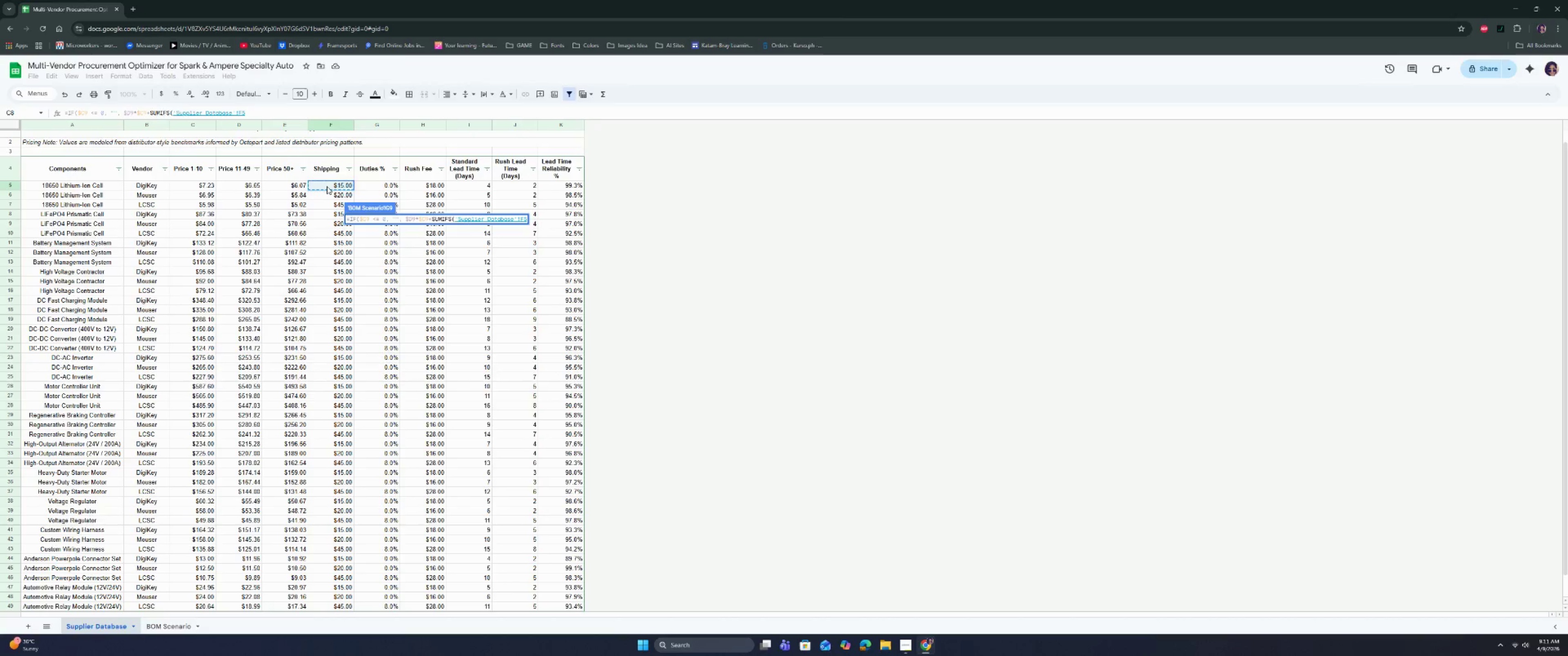 
type(:F49)
 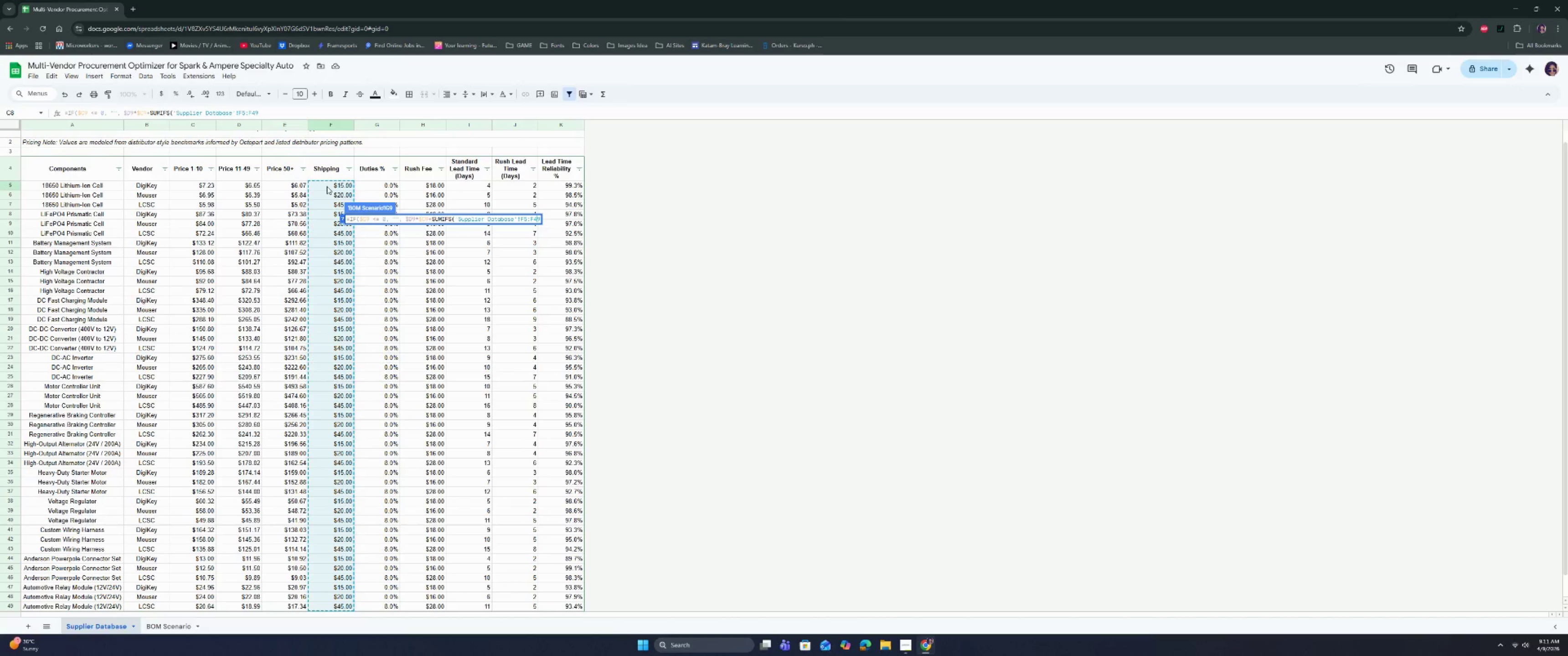 
key(ArrowLeft)
 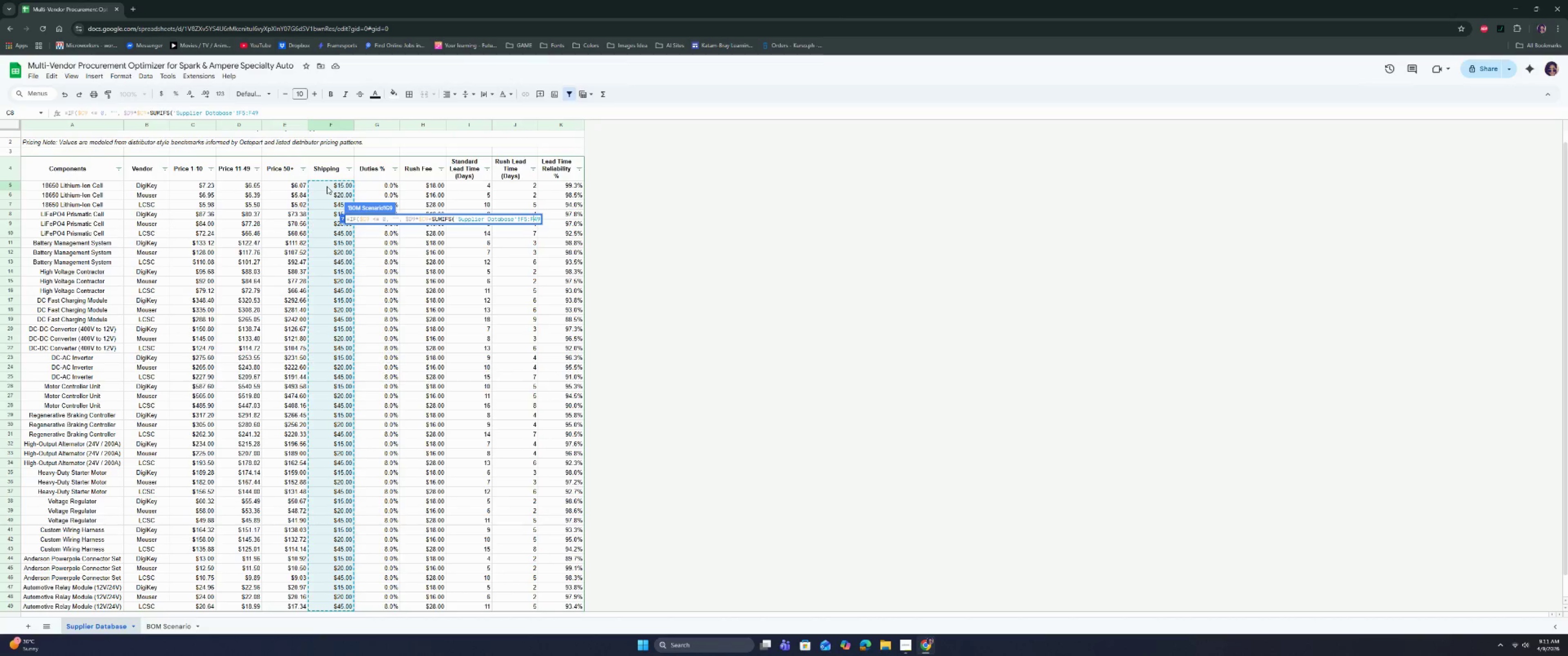 
key(ArrowLeft)
 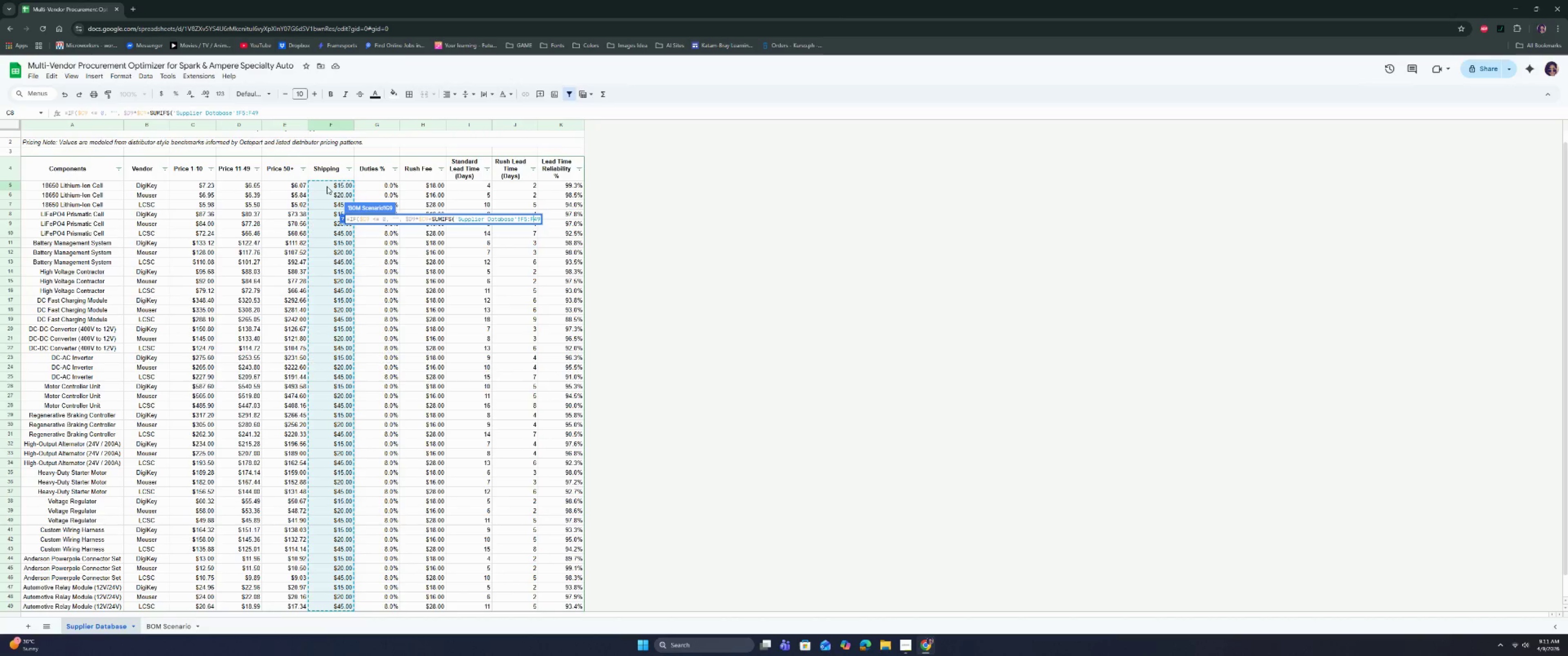 
key(ArrowLeft)
 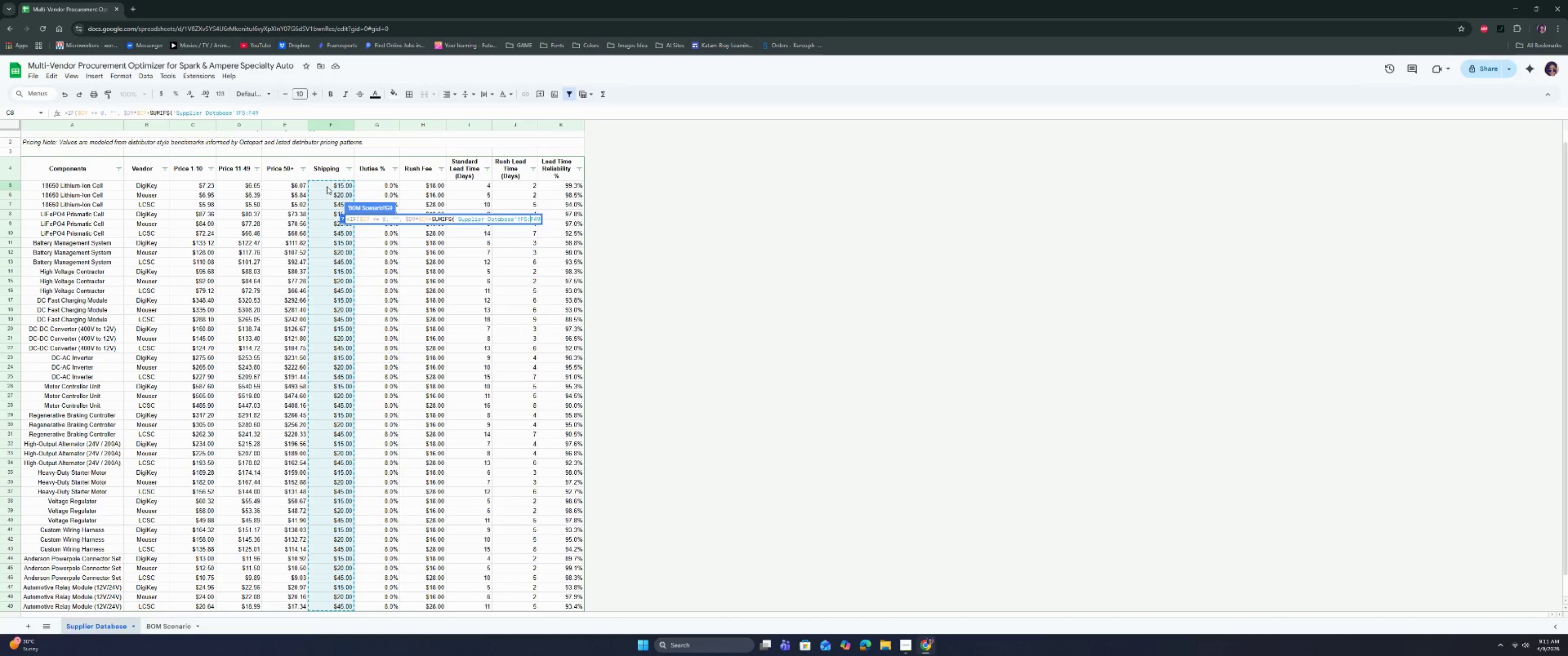 
key(ArrowLeft)
 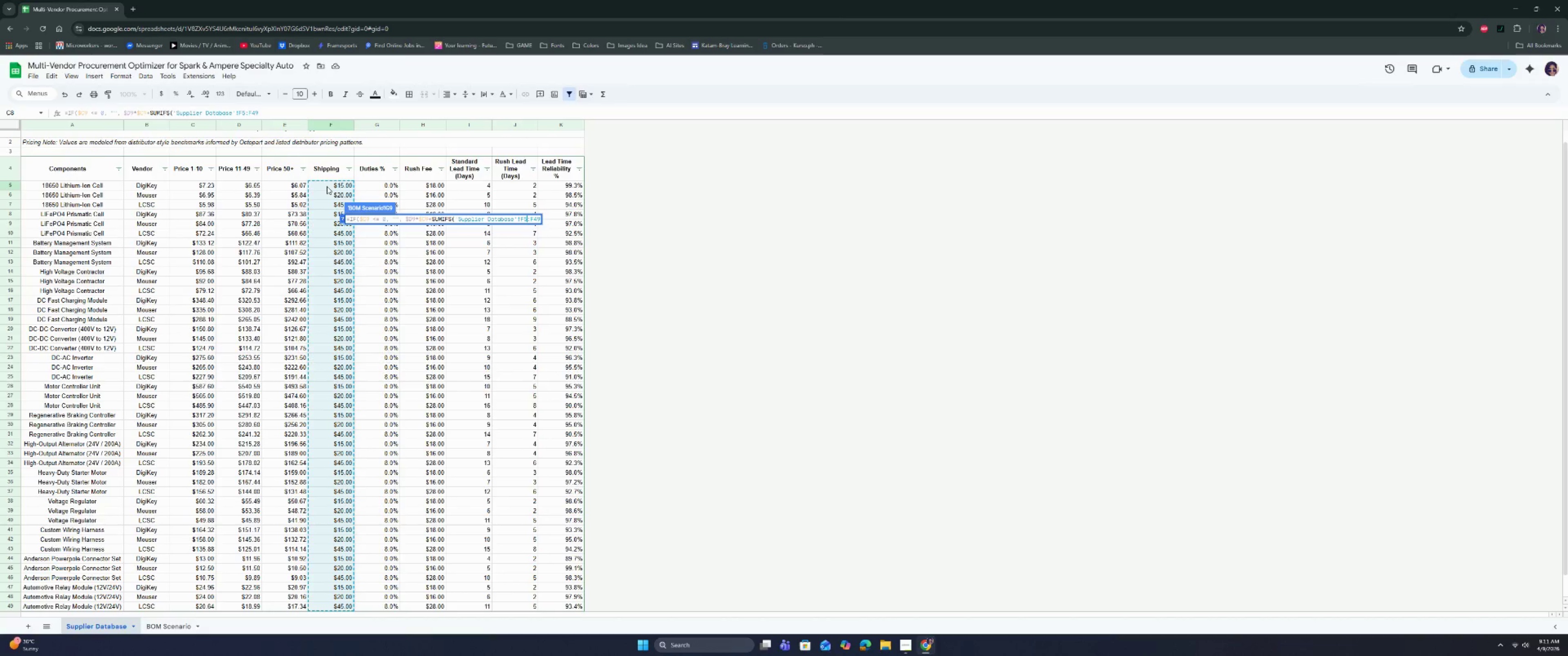 
key(ArrowLeft)
 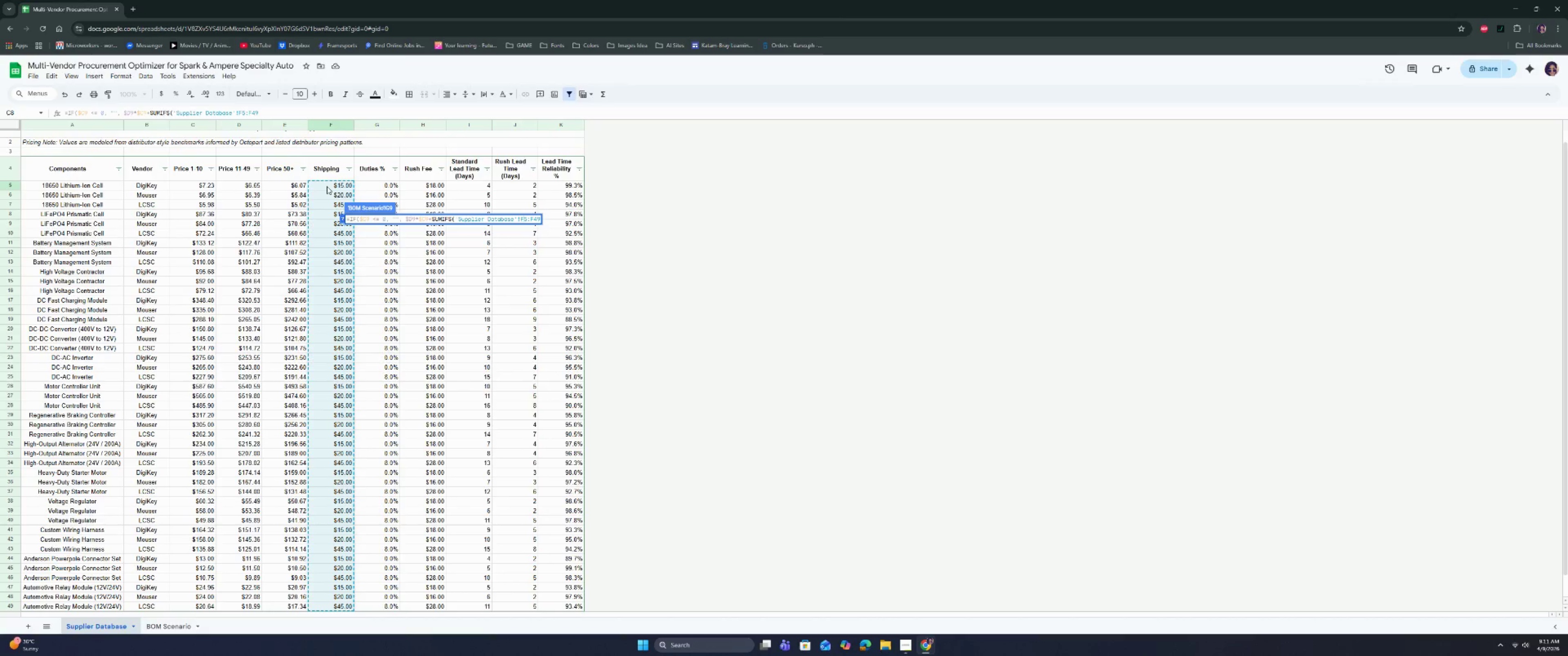 
key(ArrowLeft)
 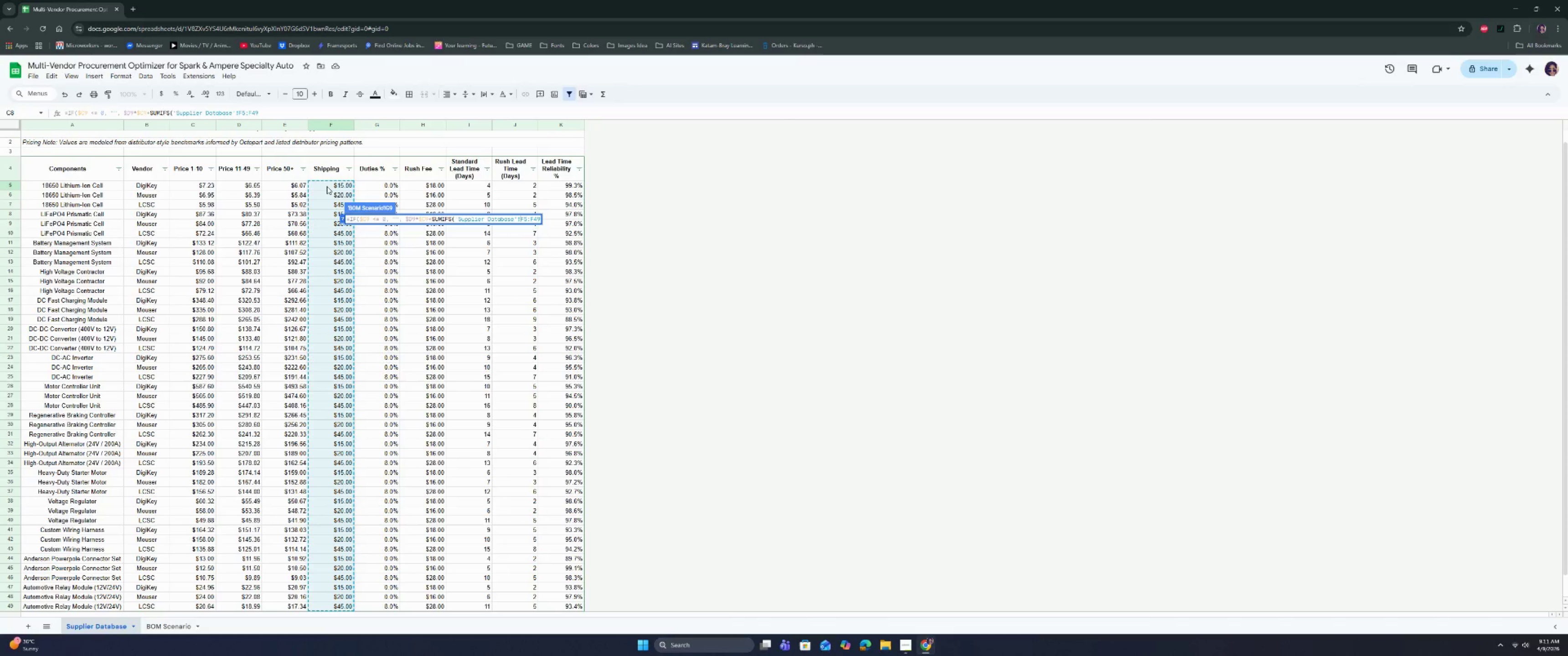 
key(Shift+ShiftRight)
 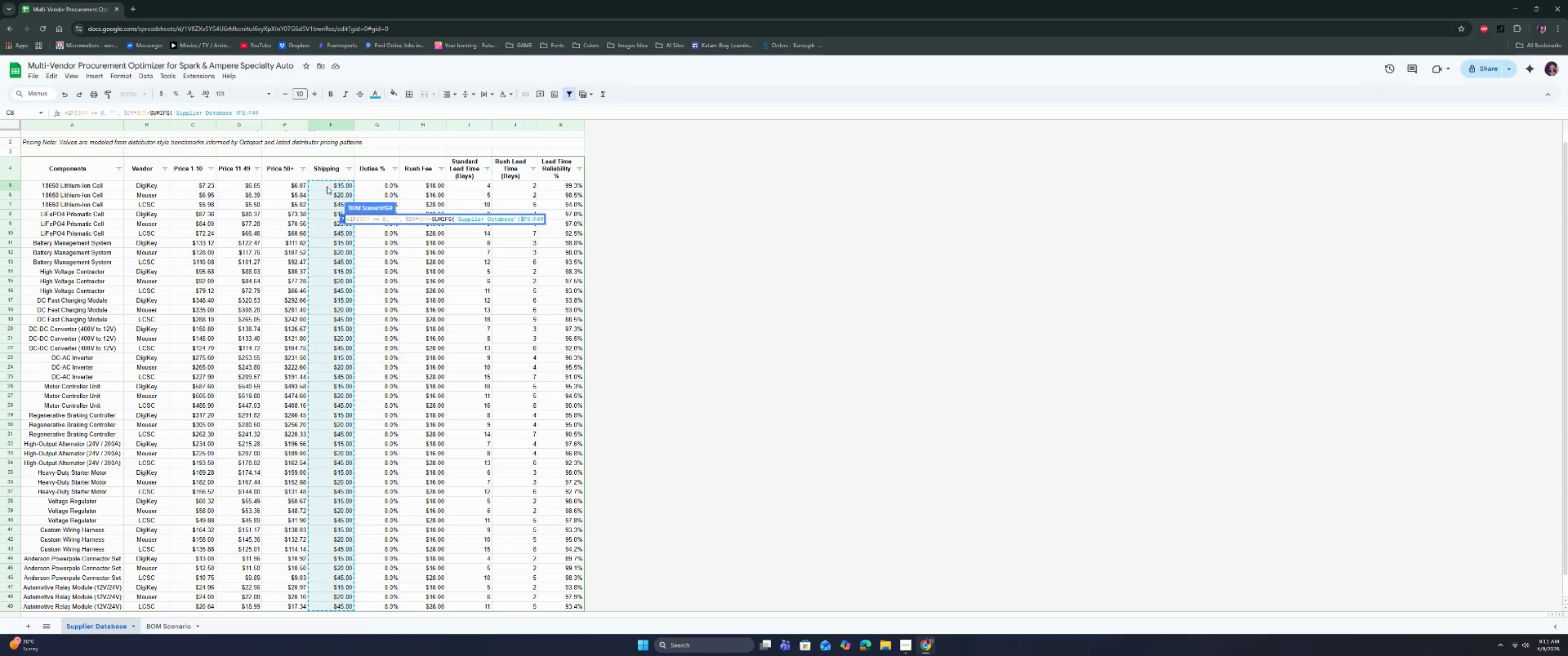 
key(Shift+4)
 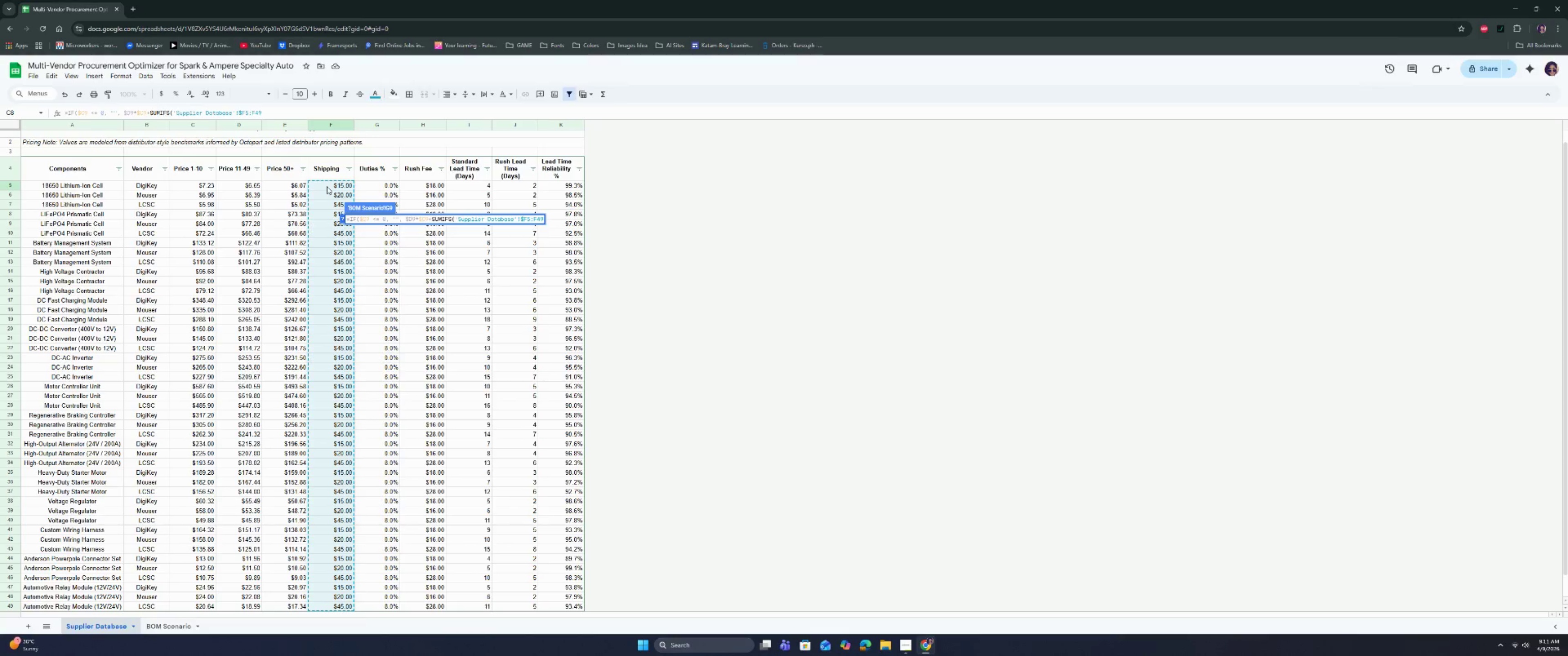 
key(ArrowRight)
 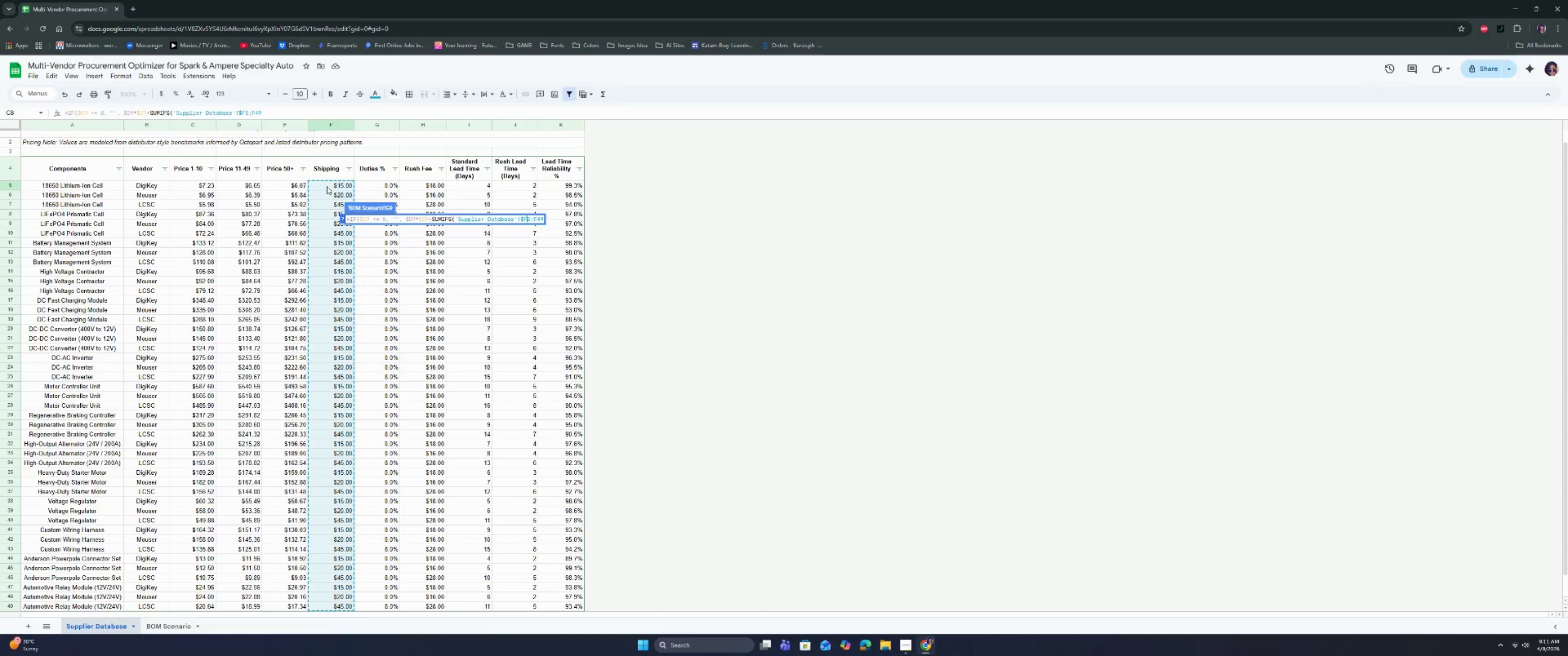 
key(Shift+ShiftRight)
 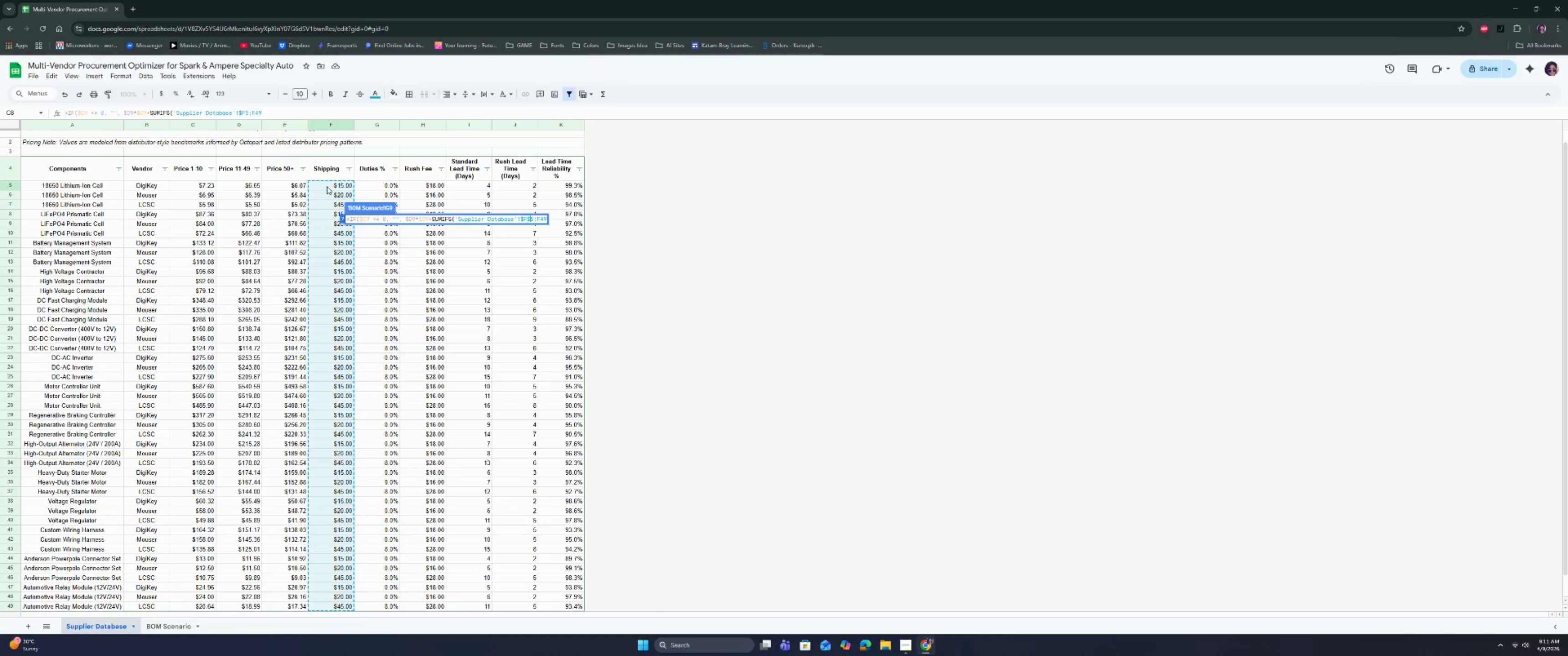 
key(Shift+4)
 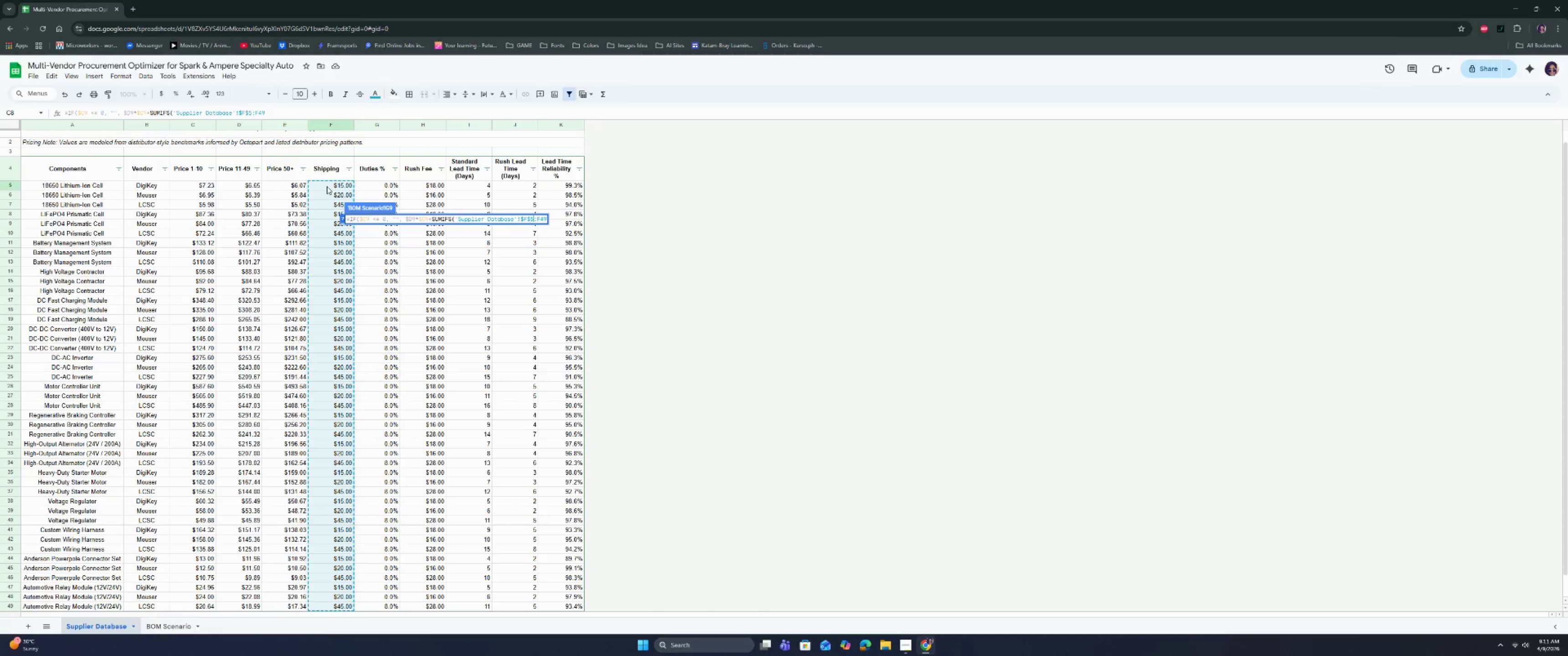 
key(ArrowRight)
 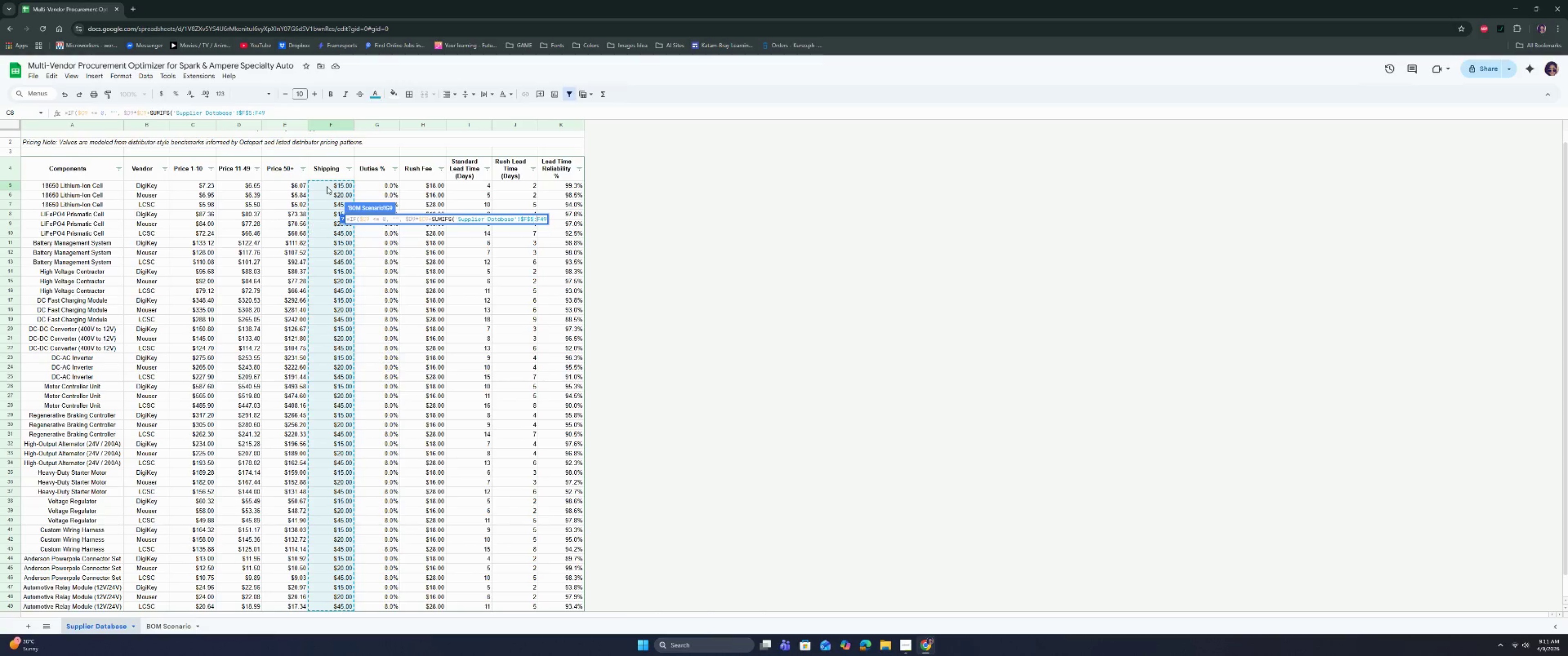 
key(ArrowRight)
 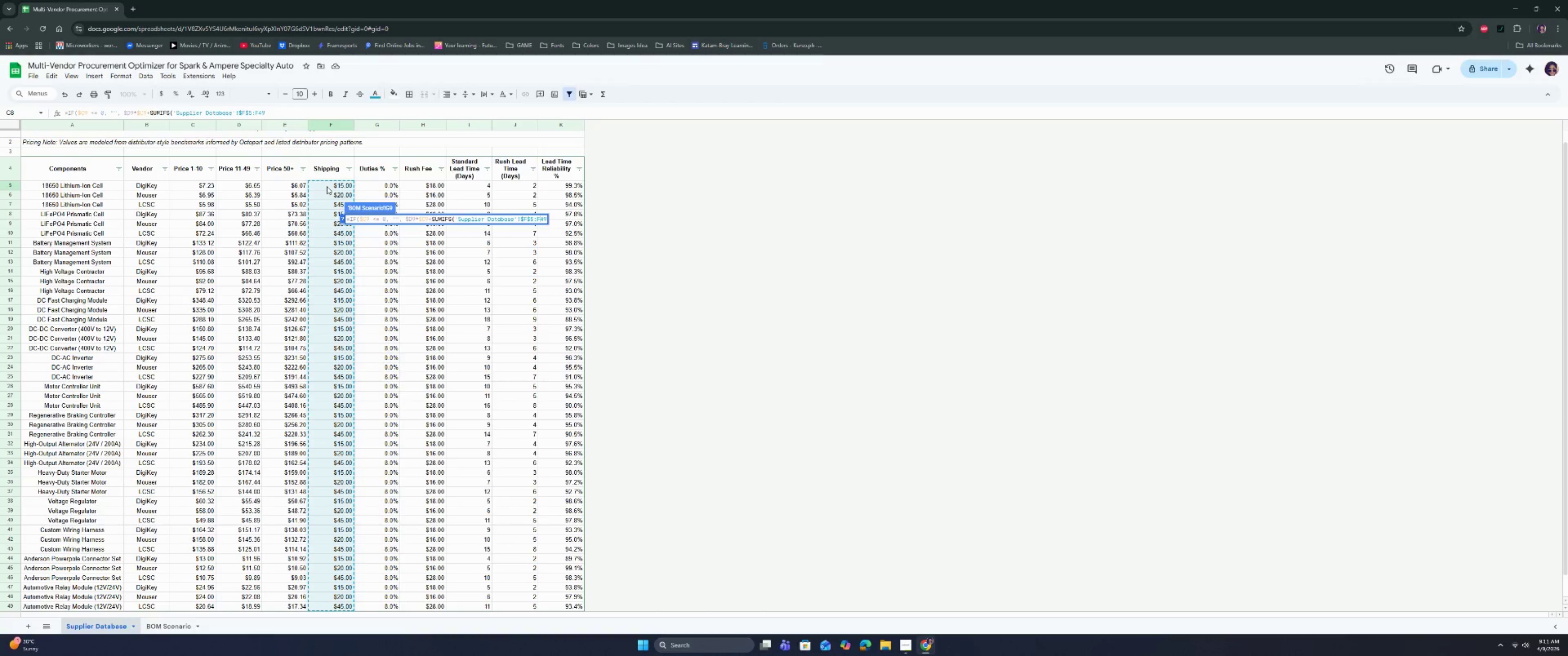 
key(ArrowRight)
 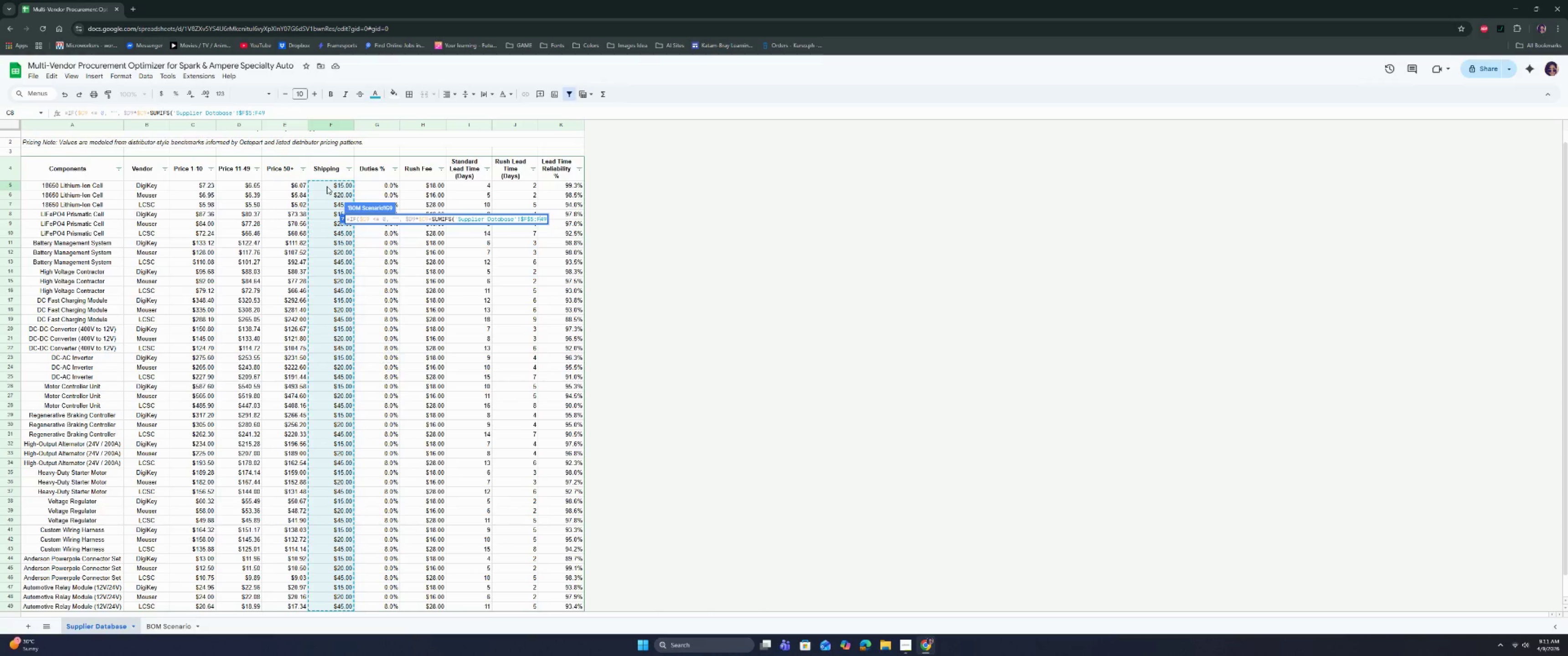 
key(Shift+ShiftRight)
 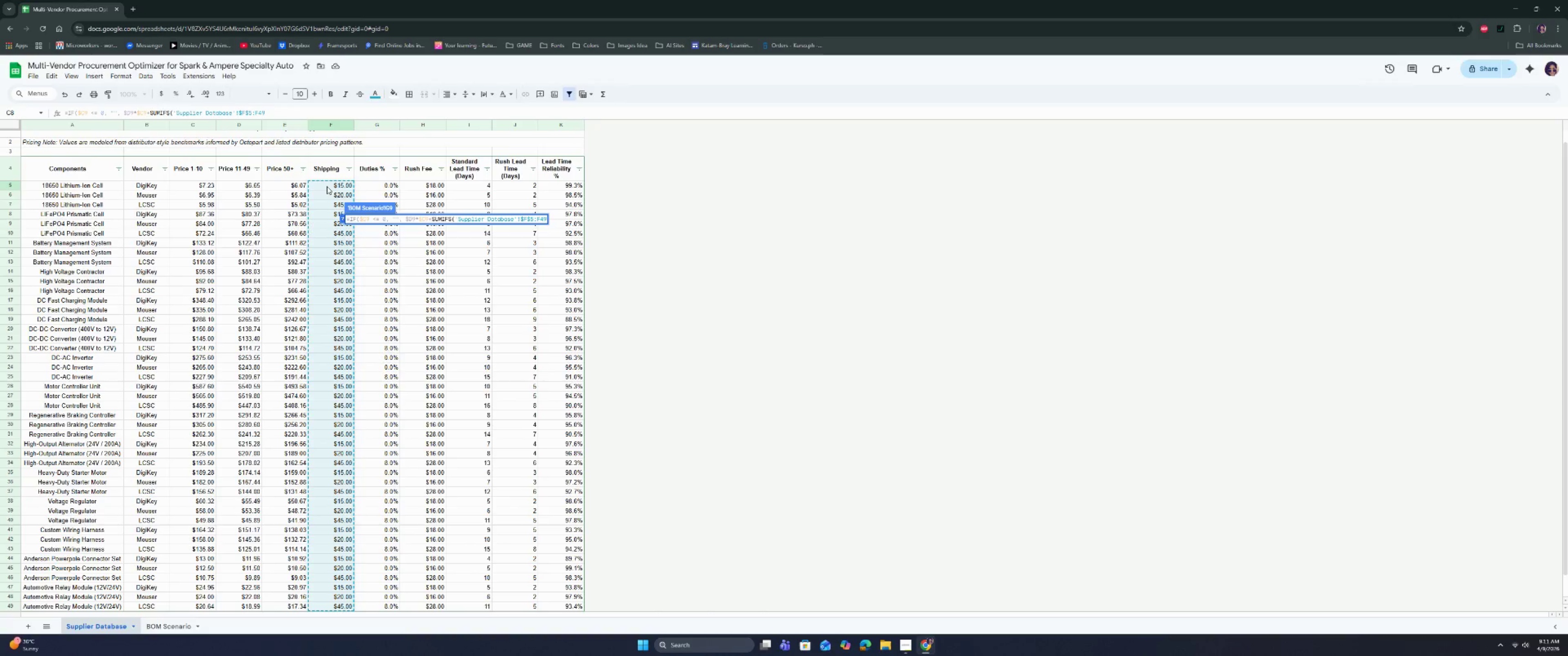 
key(ArrowLeft)
 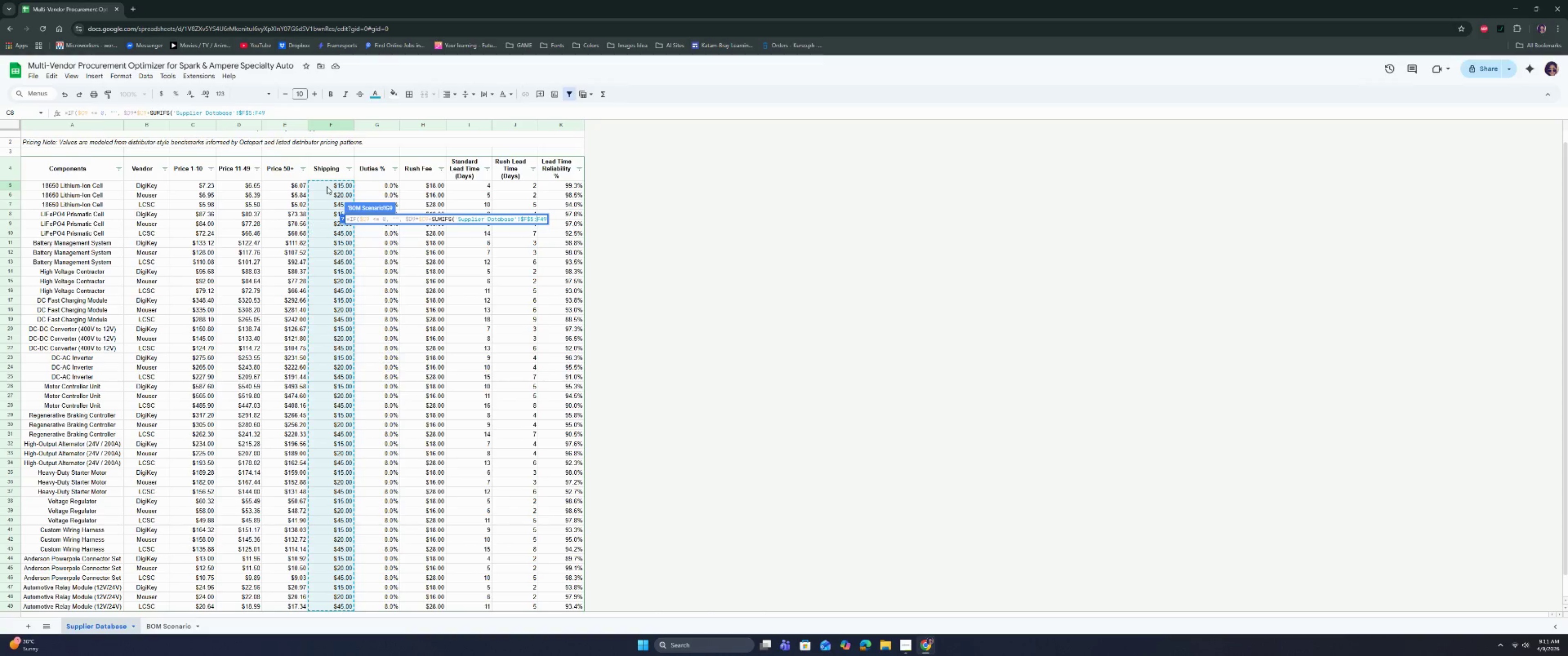 
key(Shift+ShiftRight)
 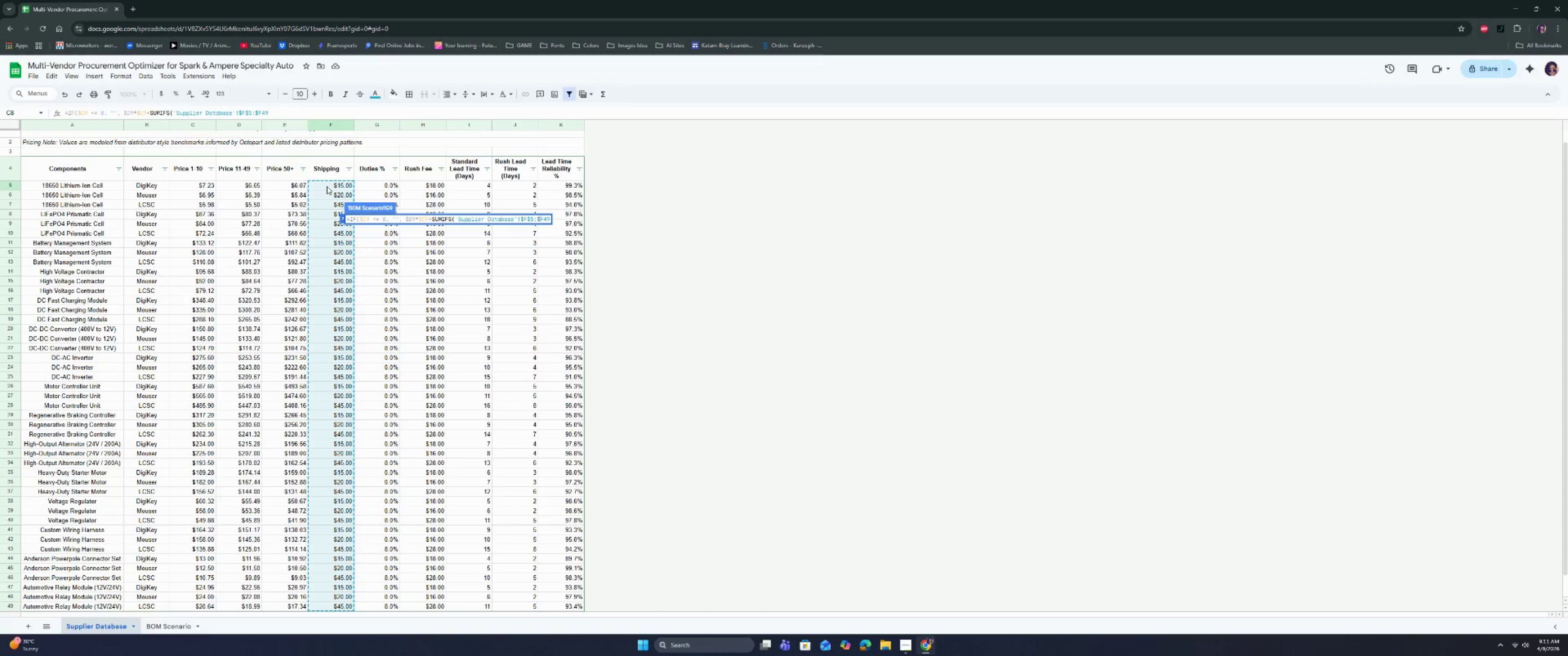 
key(Shift+4)
 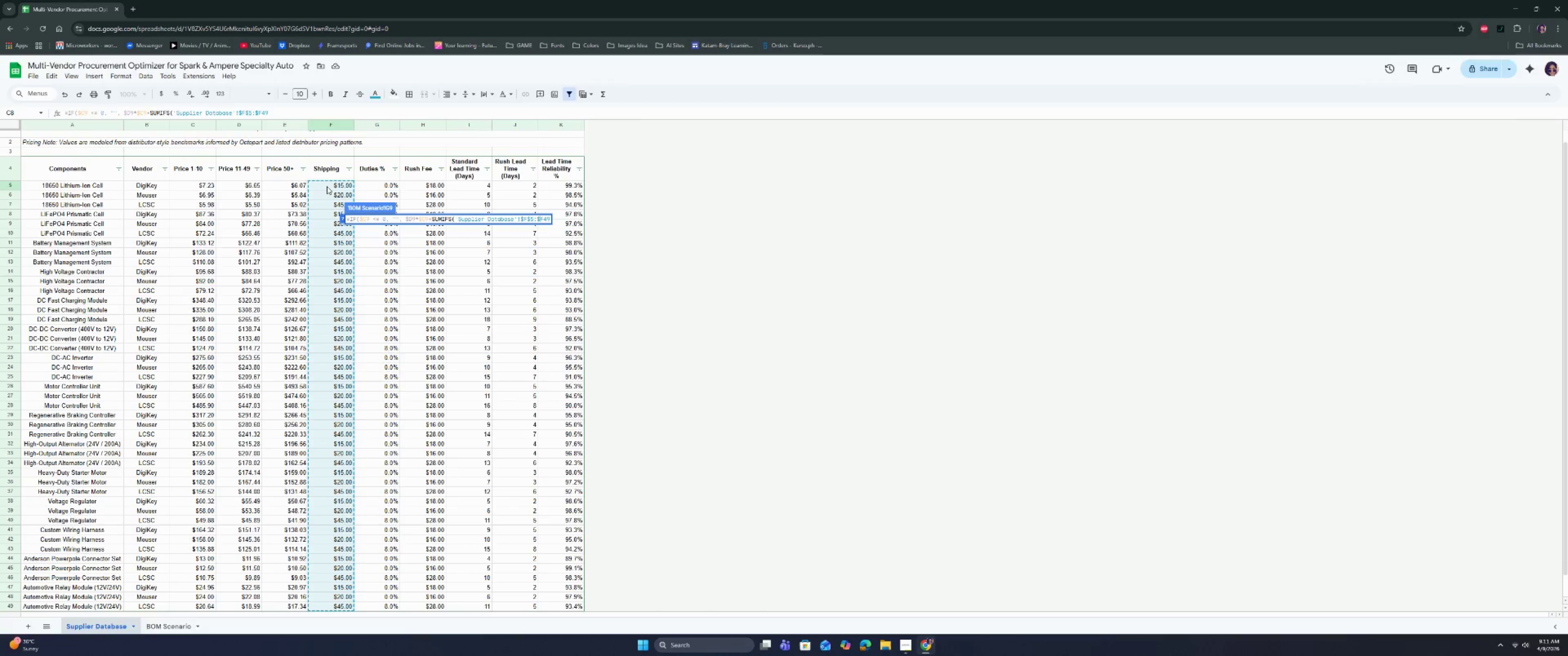 
key(Shift+ArrowRight)
 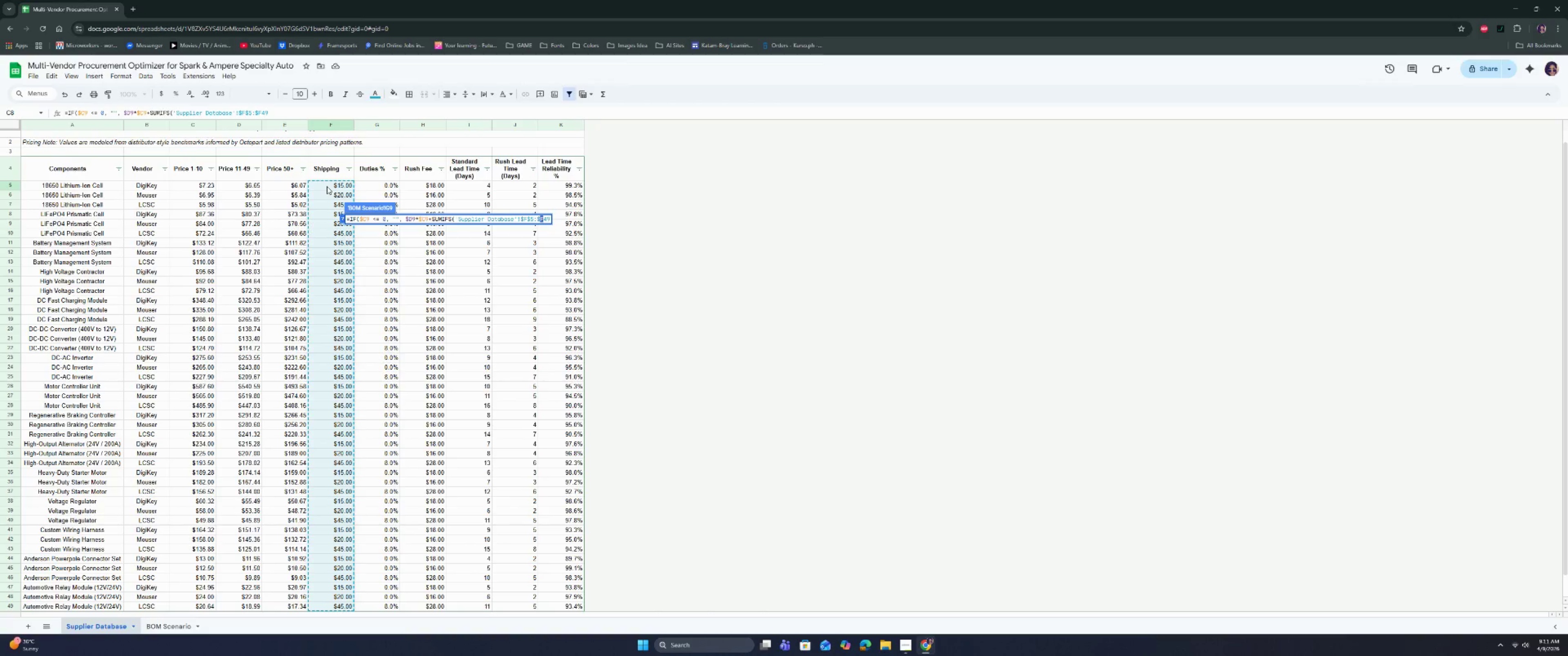 
key(Shift+ShiftRight)
 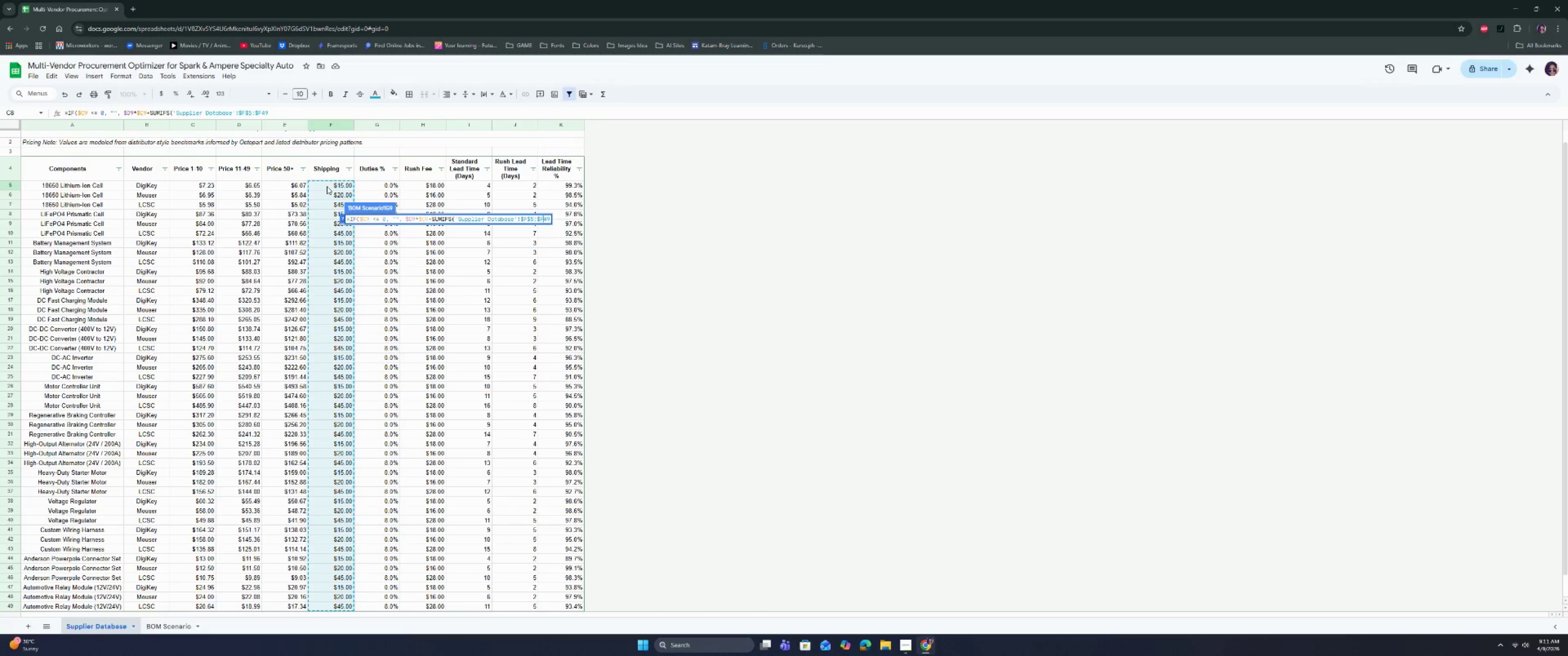 
key(ArrowRight)
 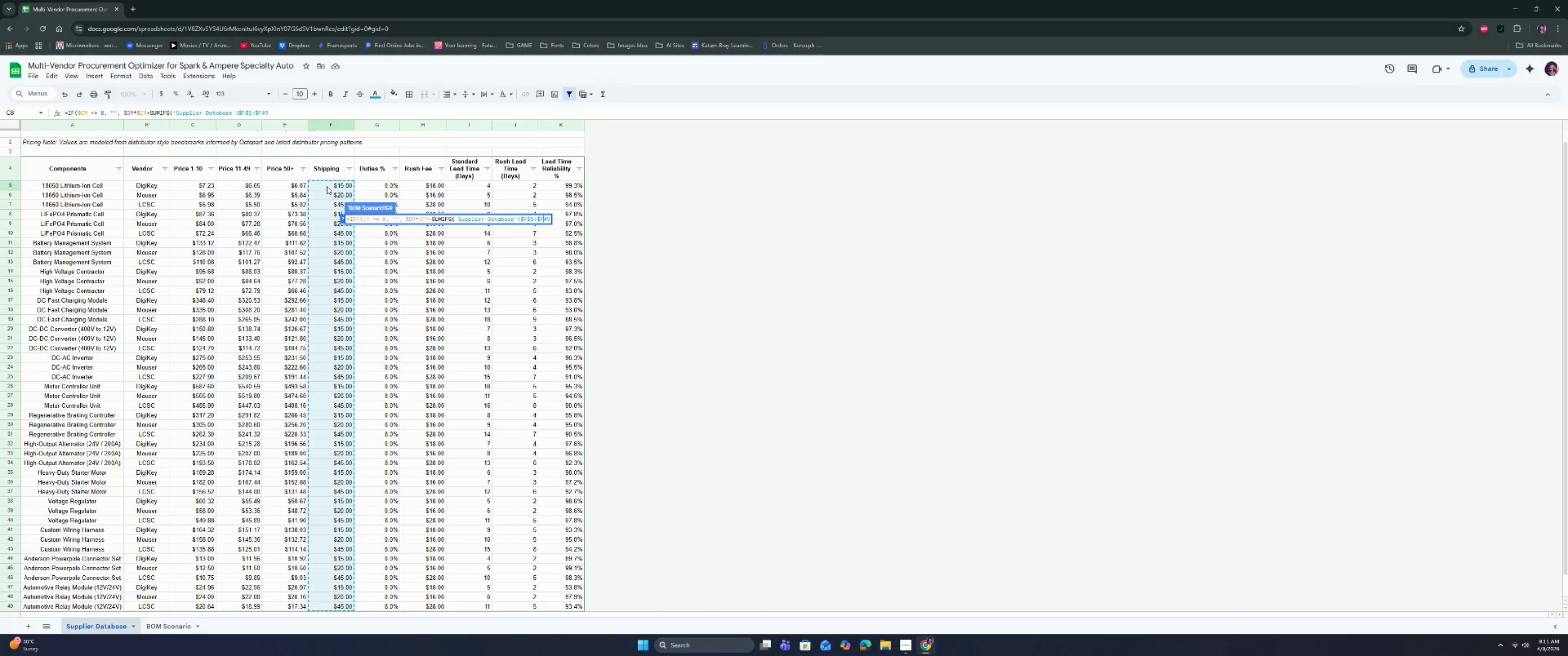 
key(Shift+4)
 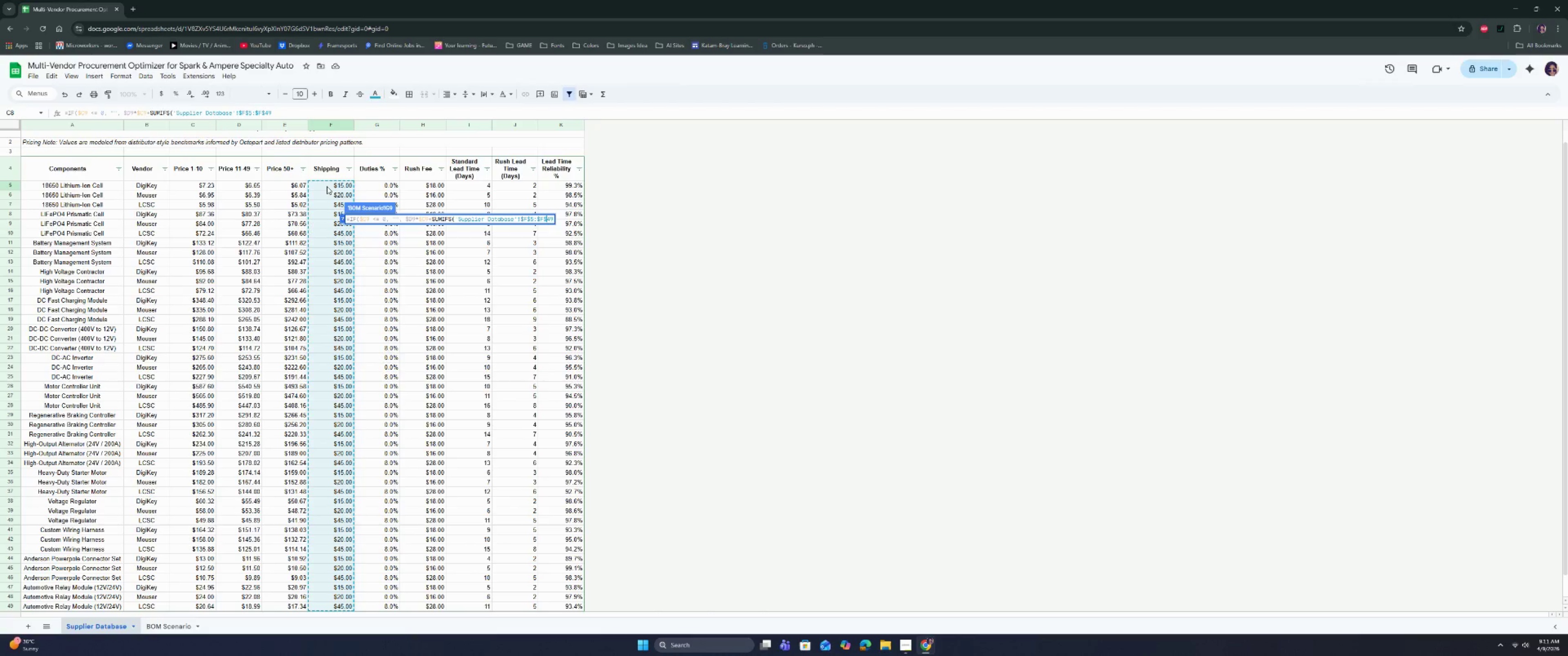 
key(ArrowRight)
 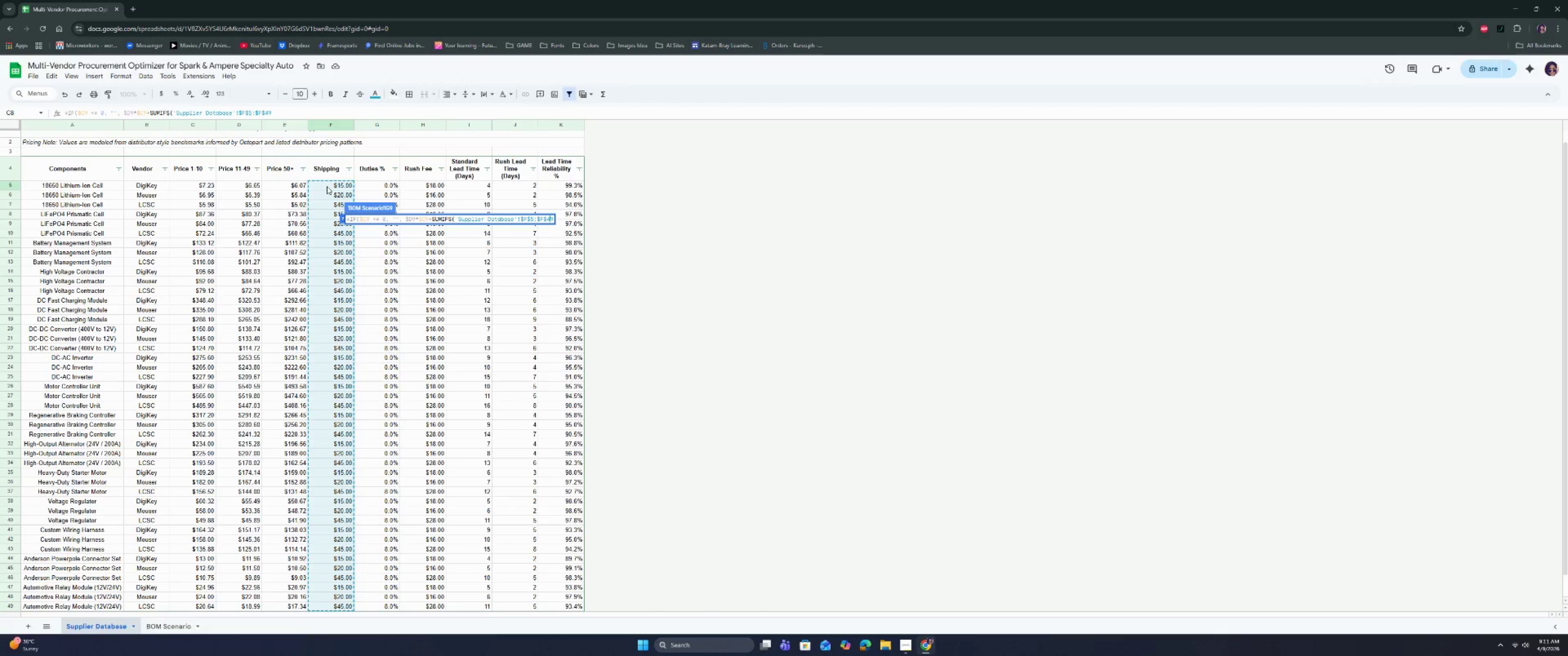 
key(ArrowRight)
 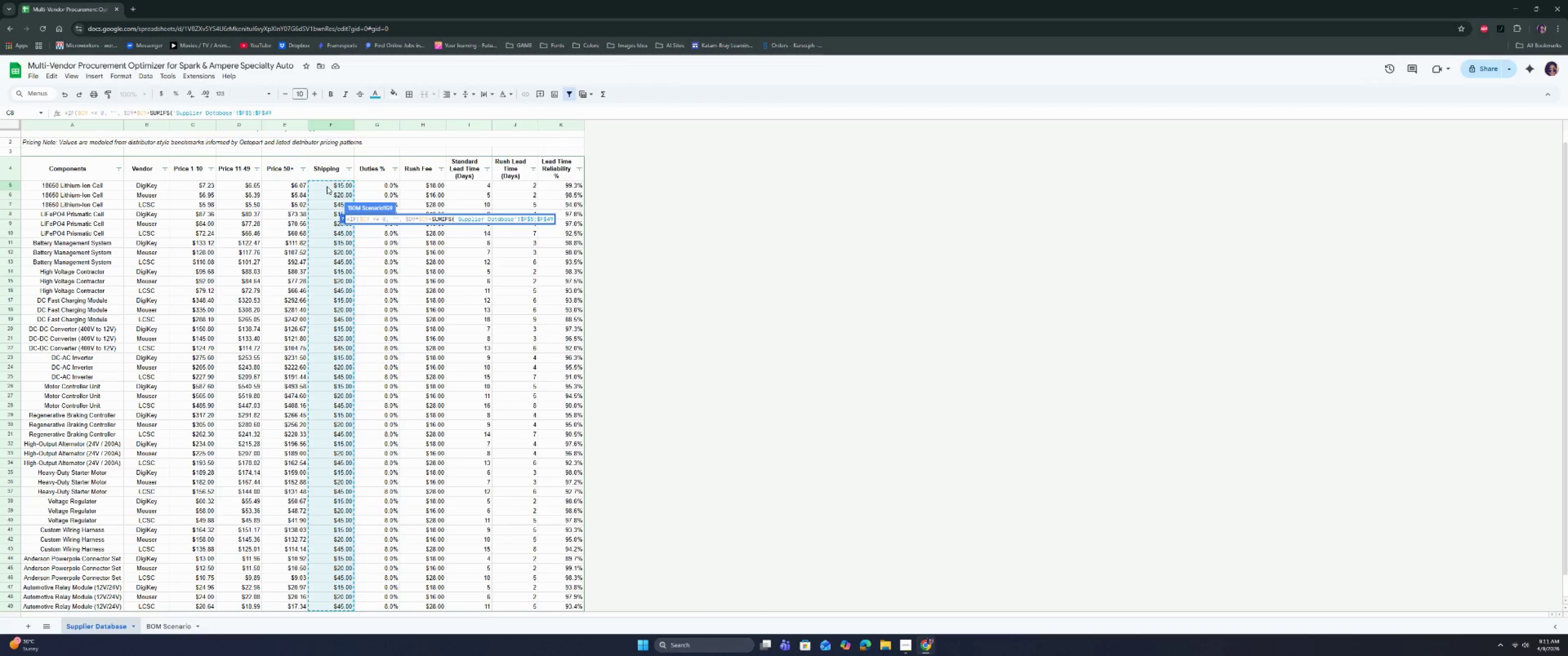 
key(Comma)
 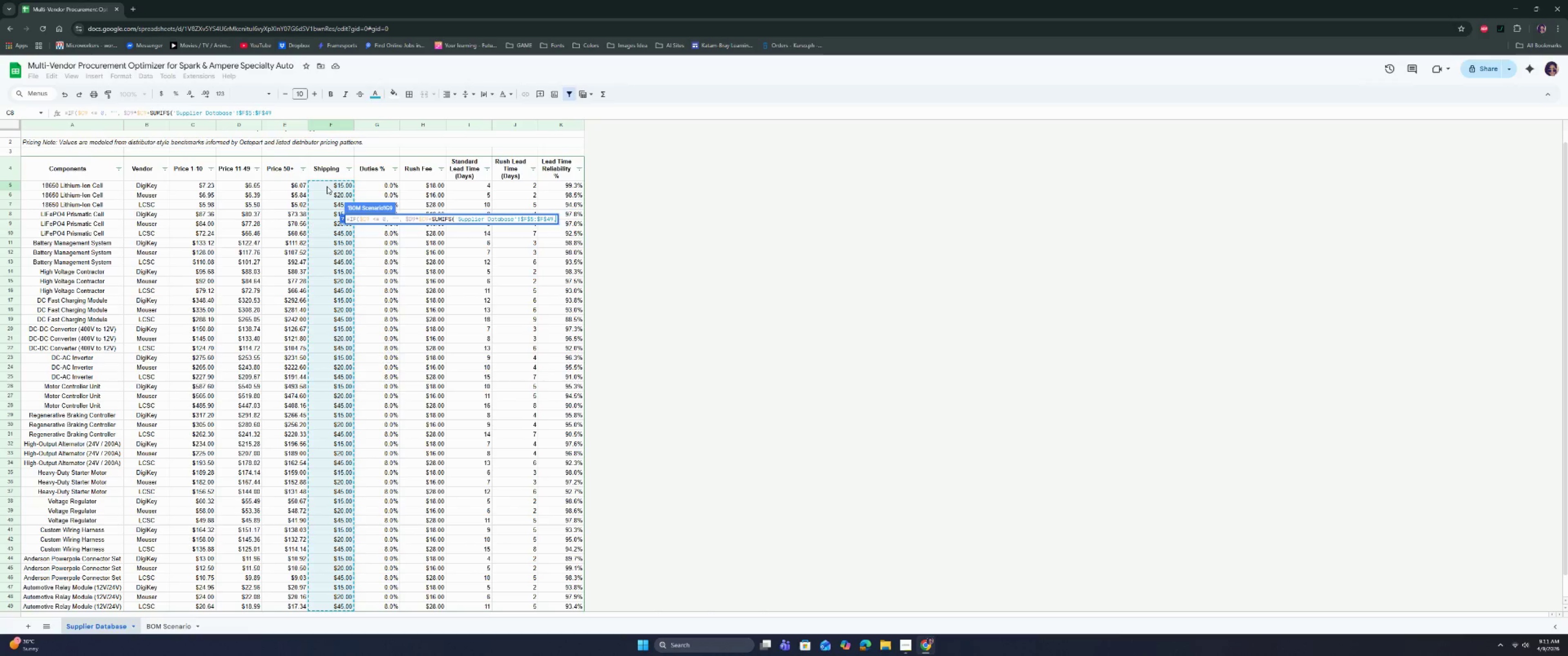 
key(Space)
 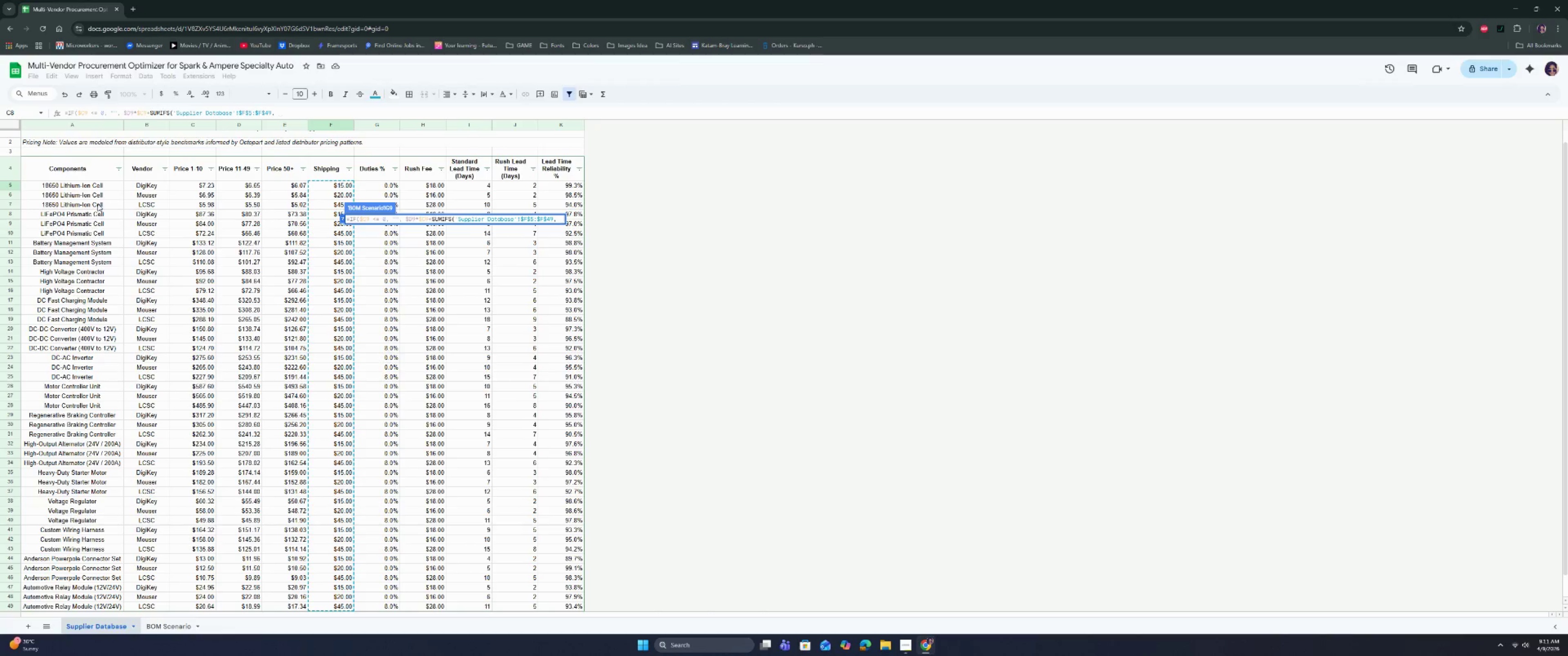 
left_click([91, 185])
 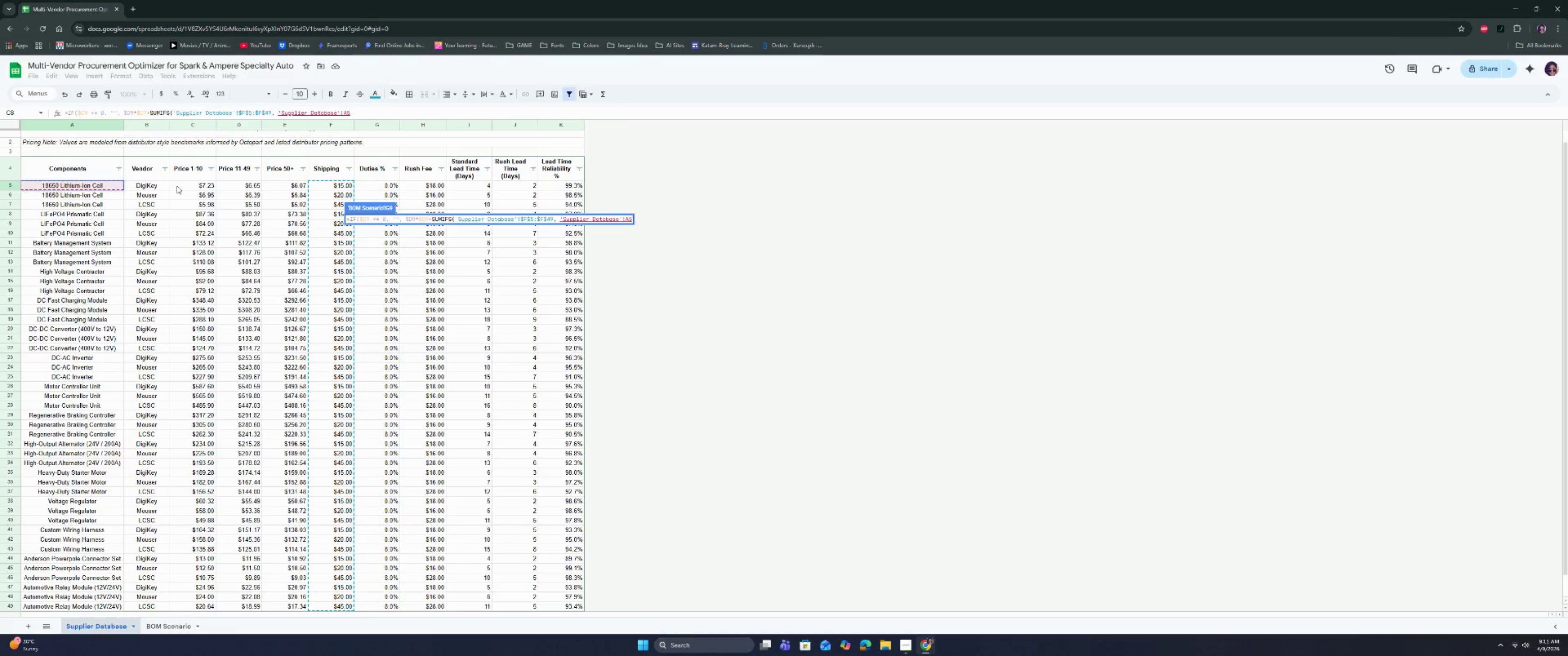 
type(:A49)
 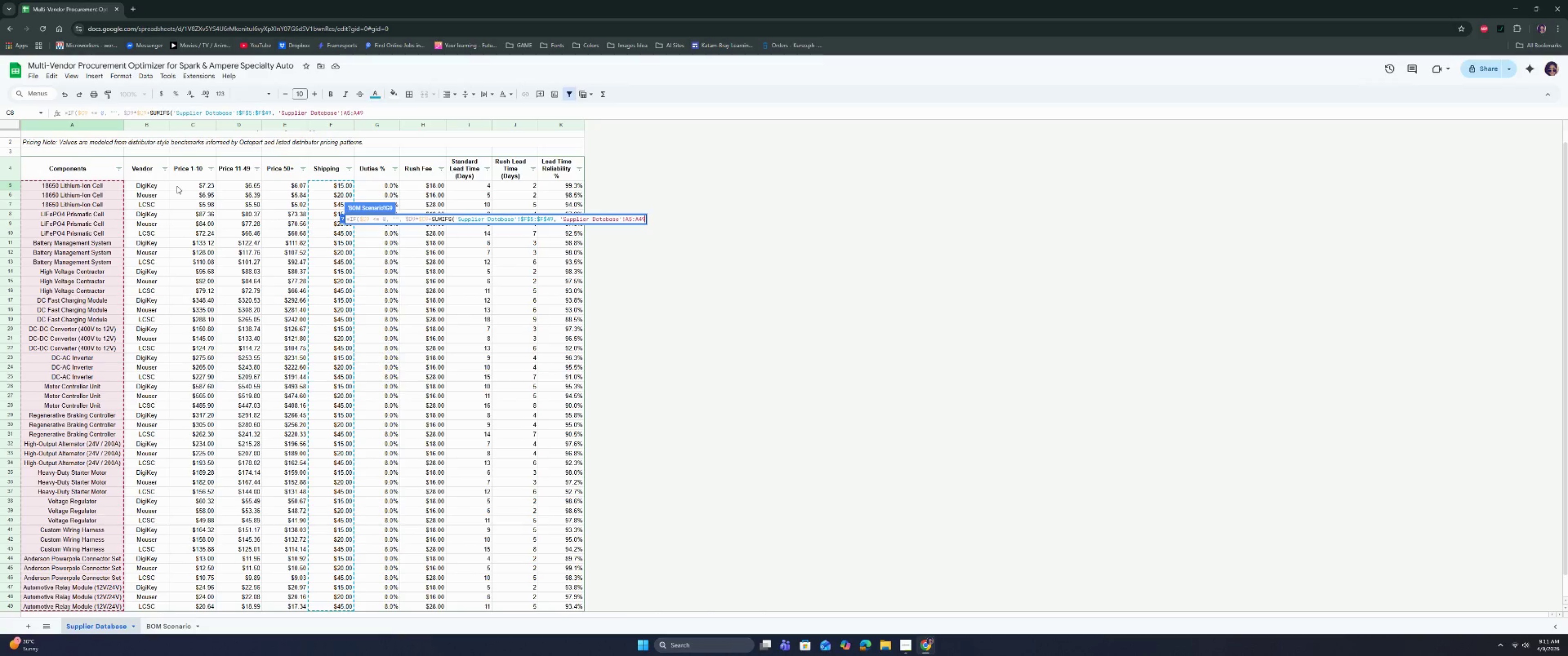 
key(ArrowLeft)
 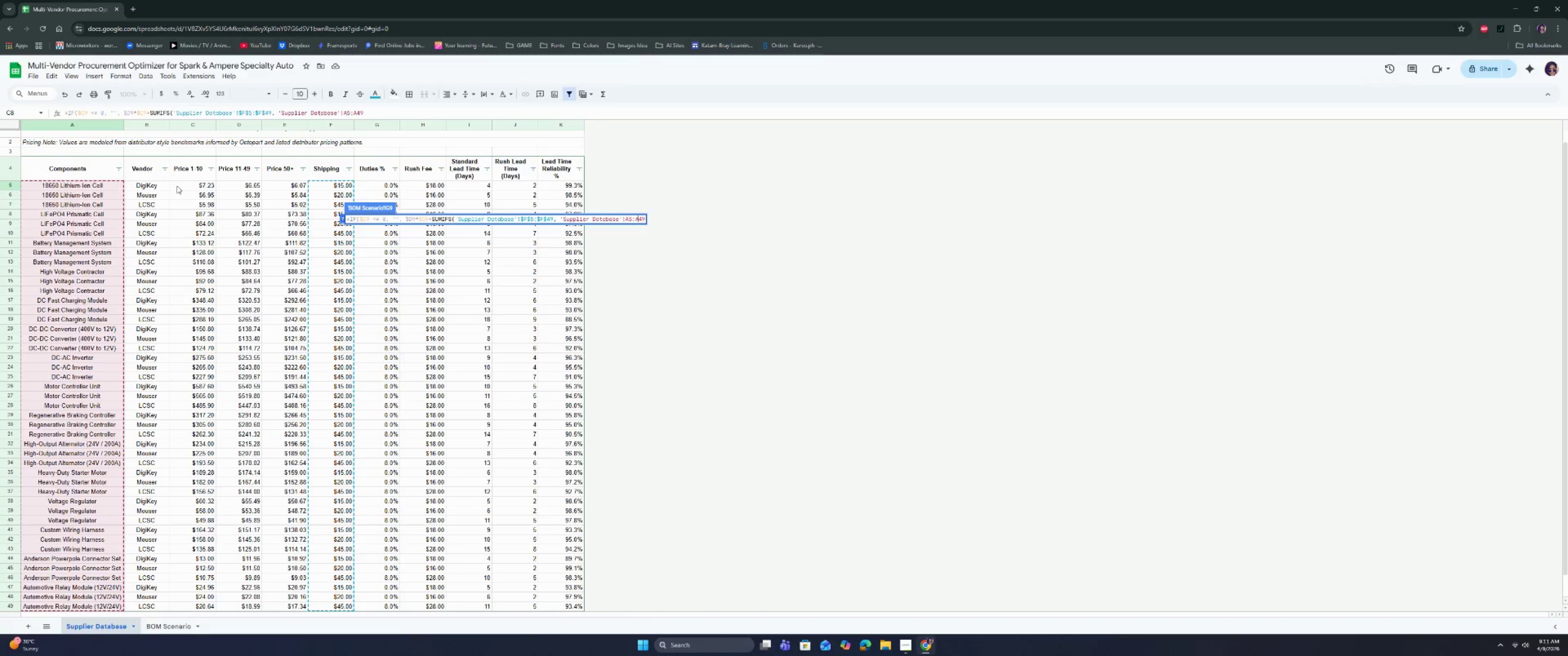 
key(ArrowLeft)
 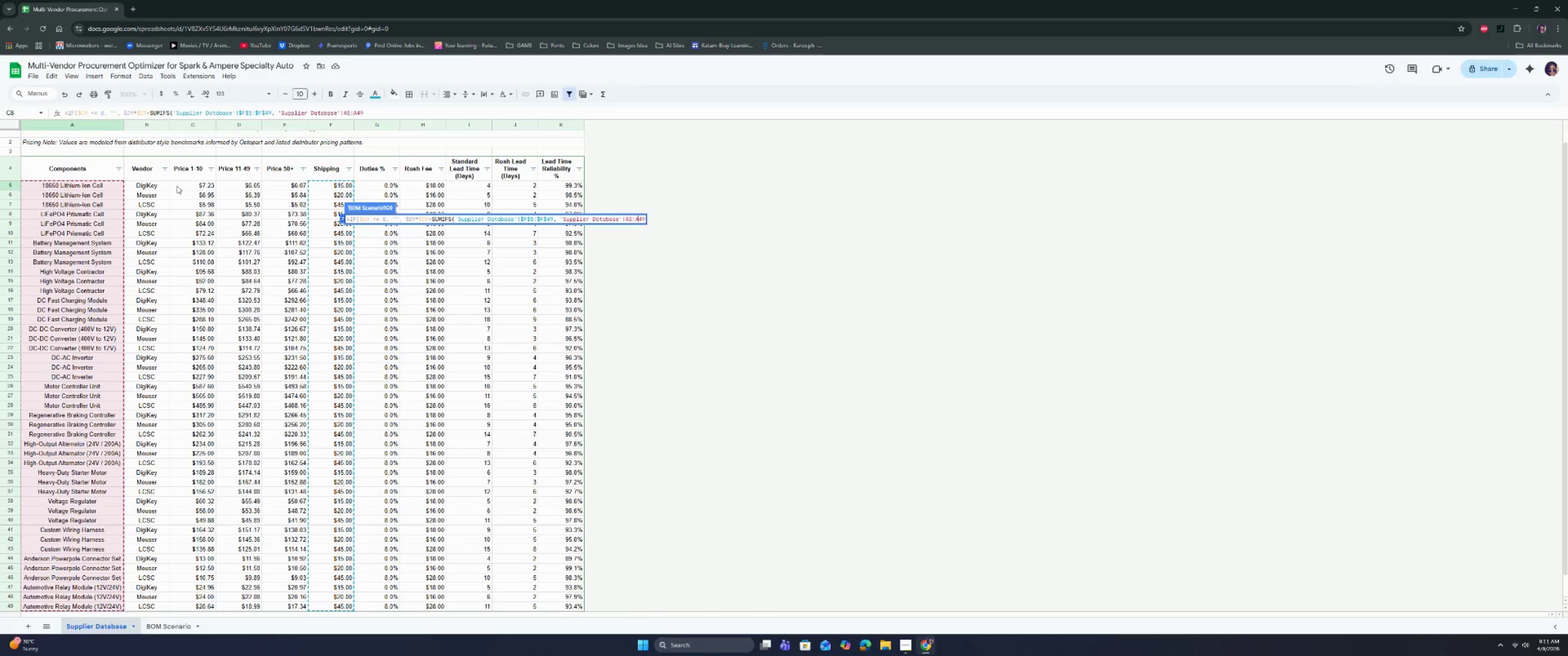 
key(ArrowLeft)
 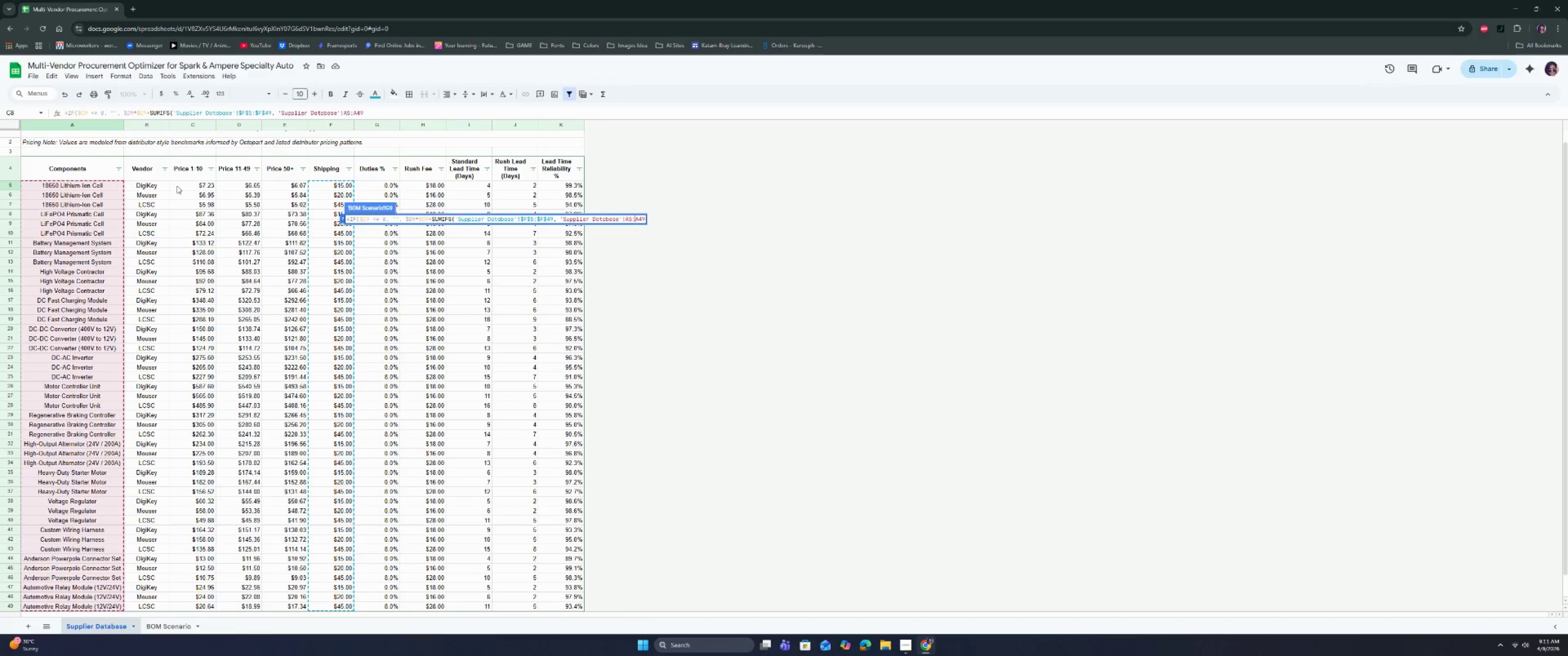 
key(ArrowLeft)
 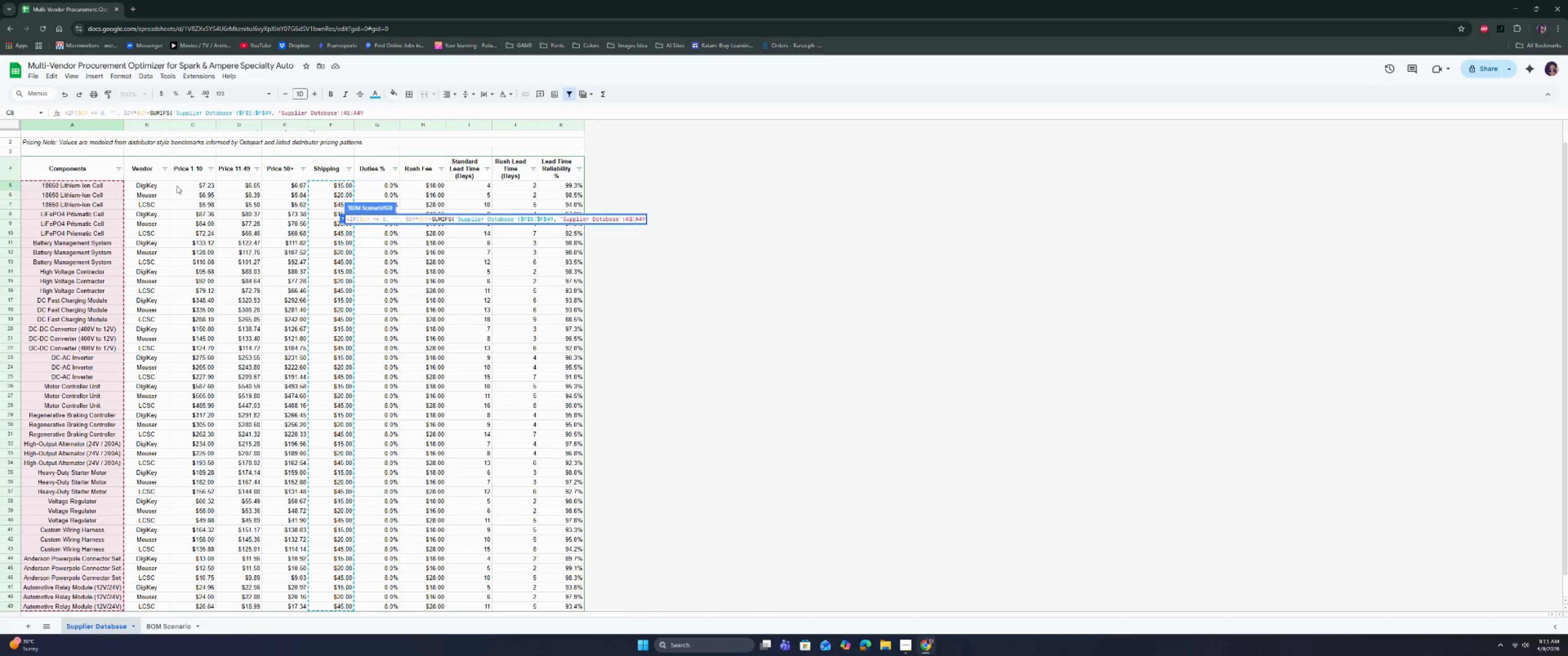 
key(ArrowLeft)
 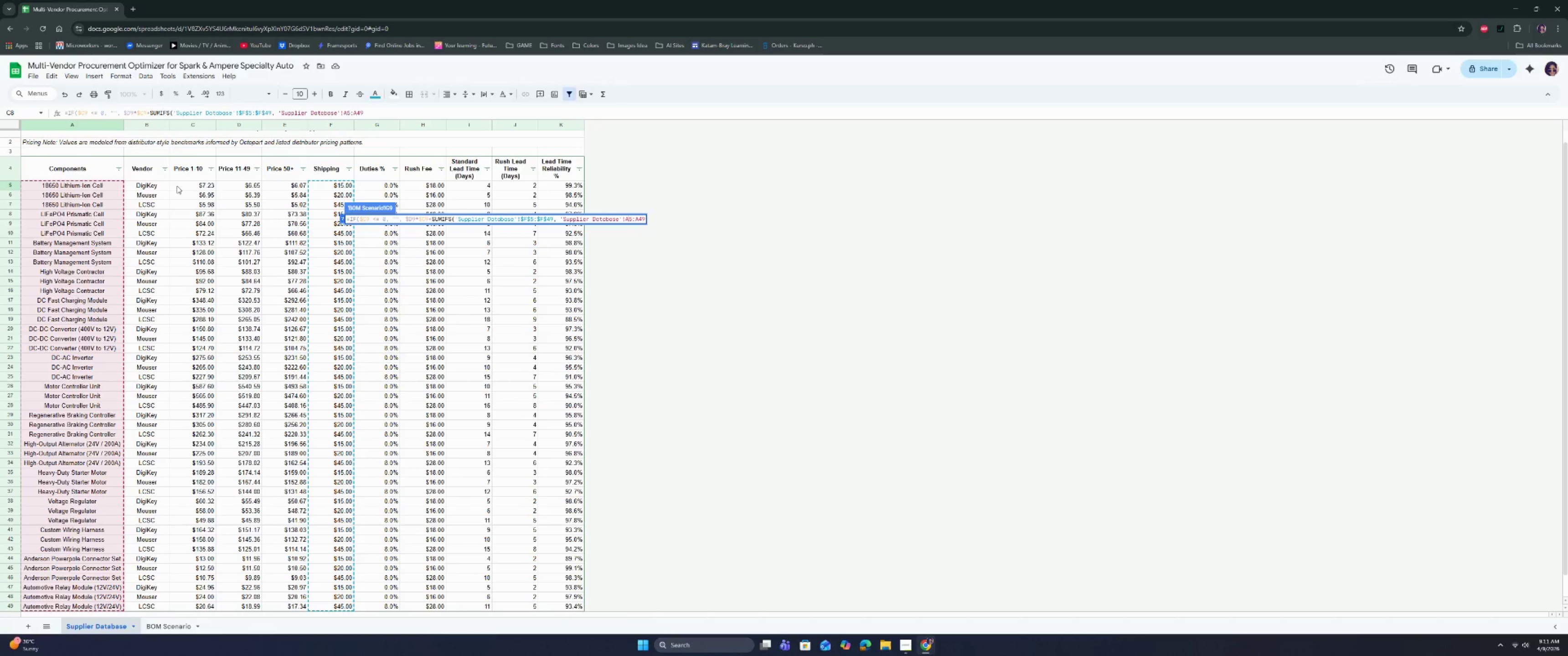 
key(Shift+ShiftRight)
 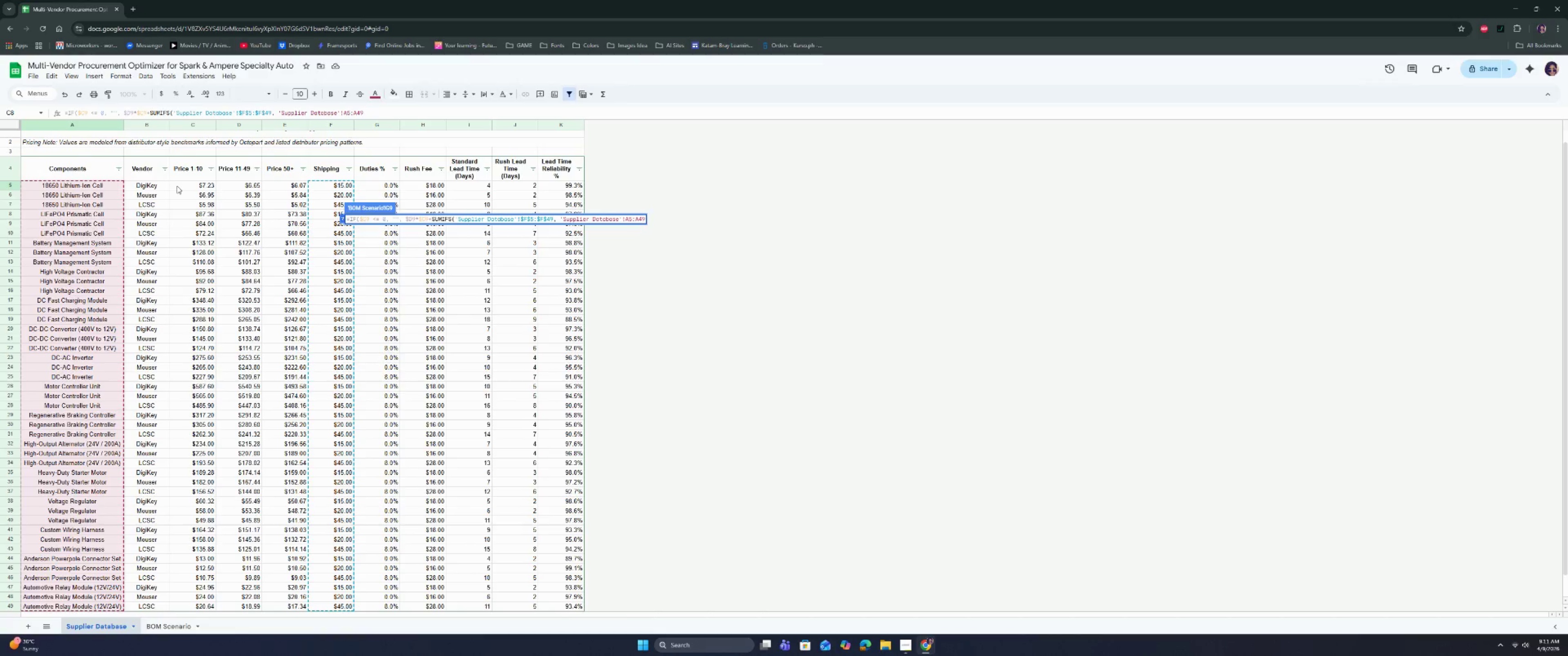 
key(ArrowLeft)
 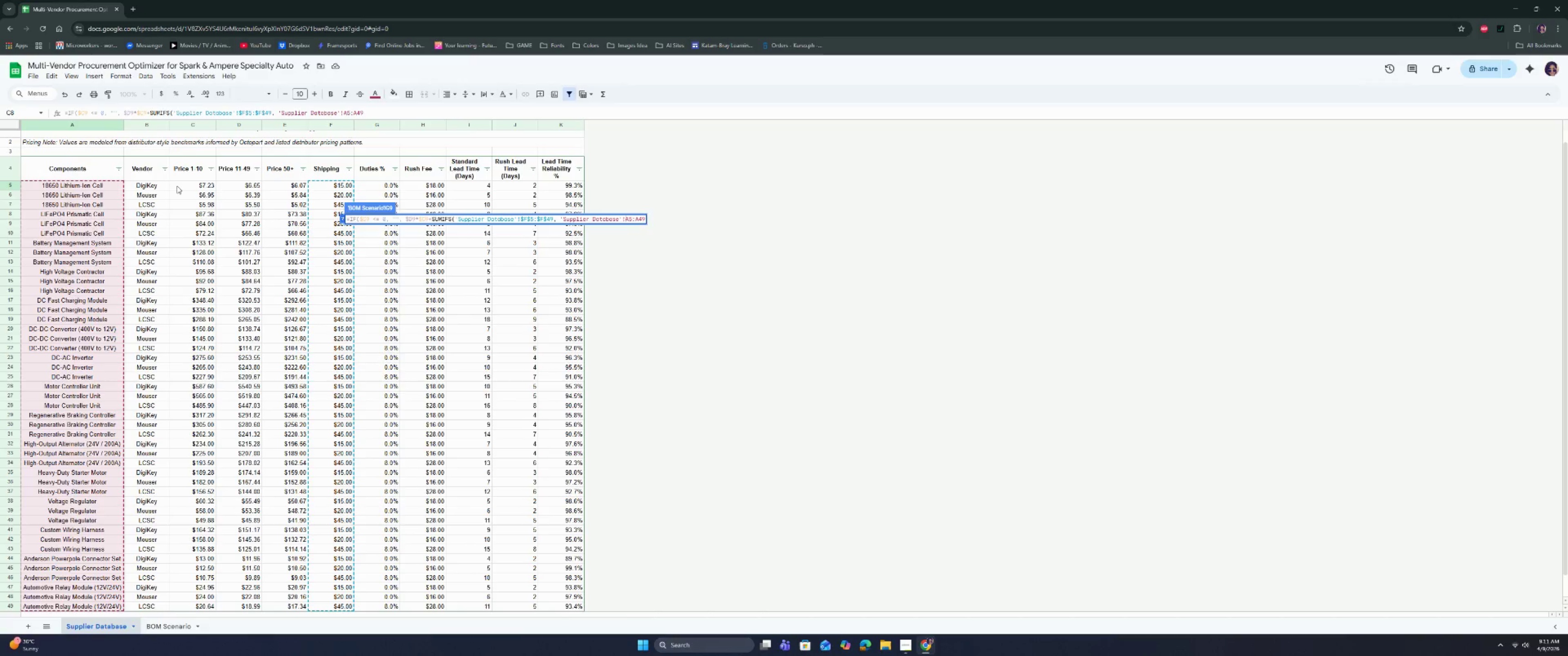 
key(Shift+ShiftRight)
 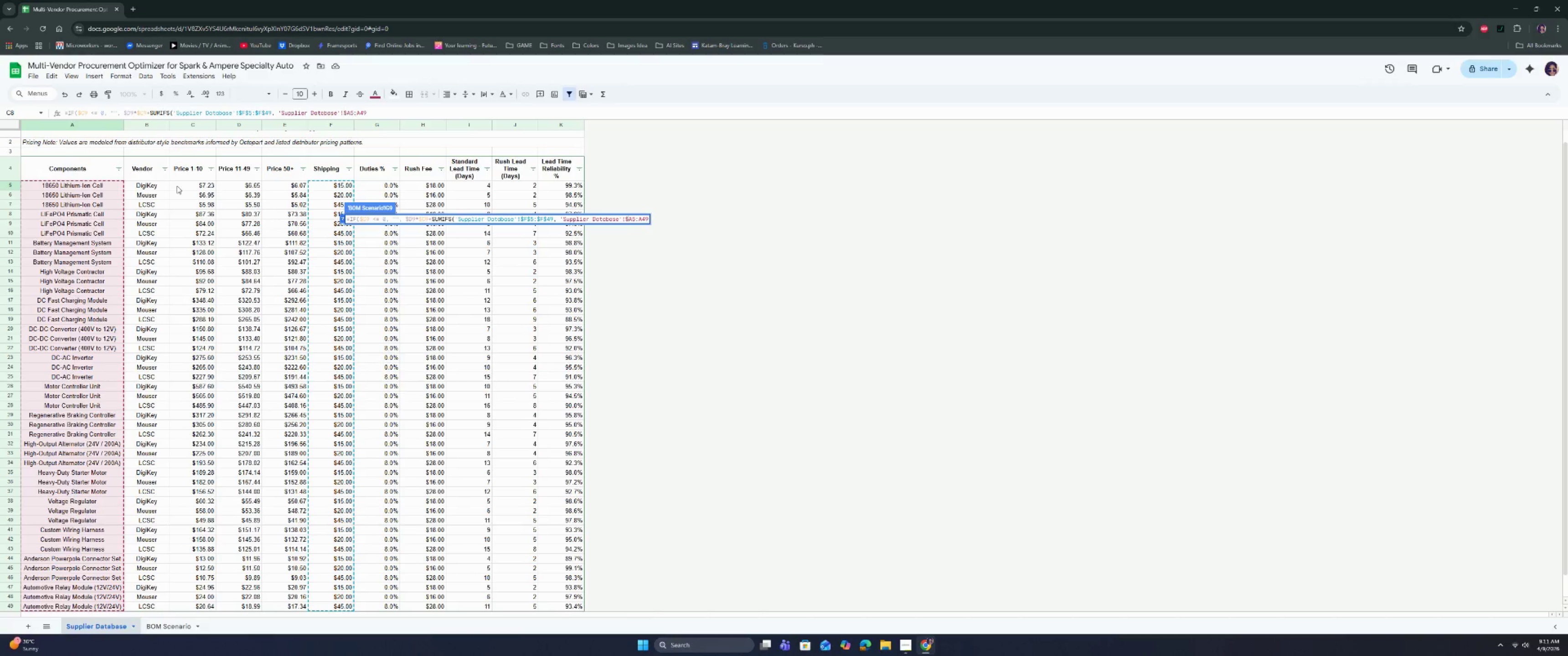 
key(Shift+4)
 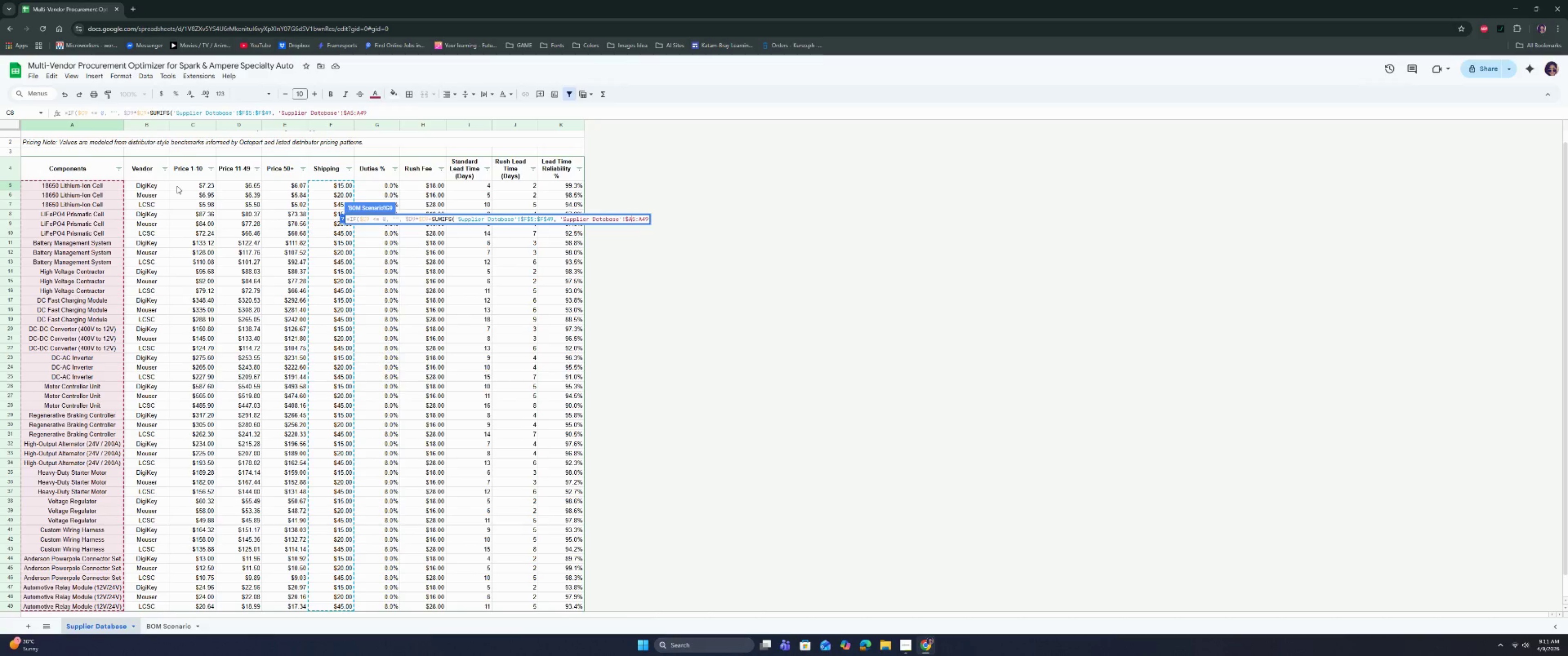 
key(ArrowRight)
 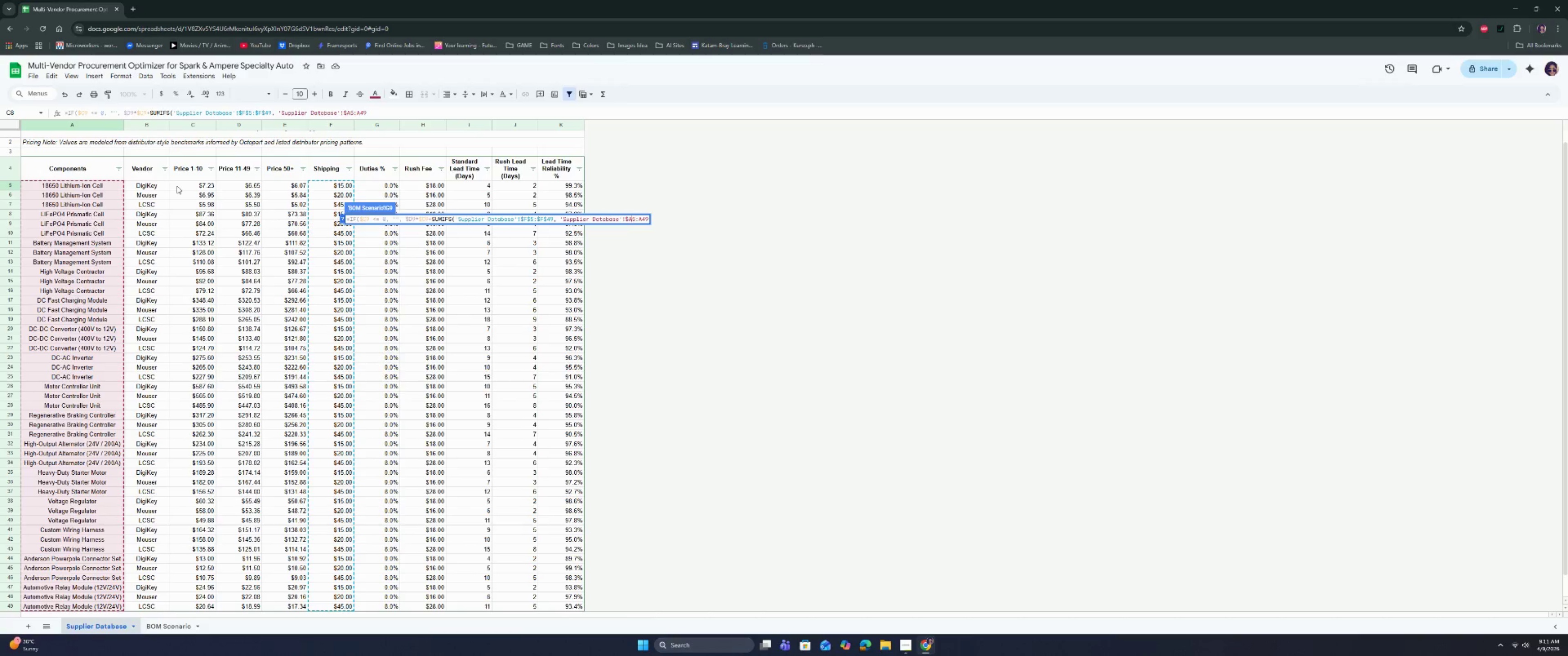 
key(Shift+ShiftRight)
 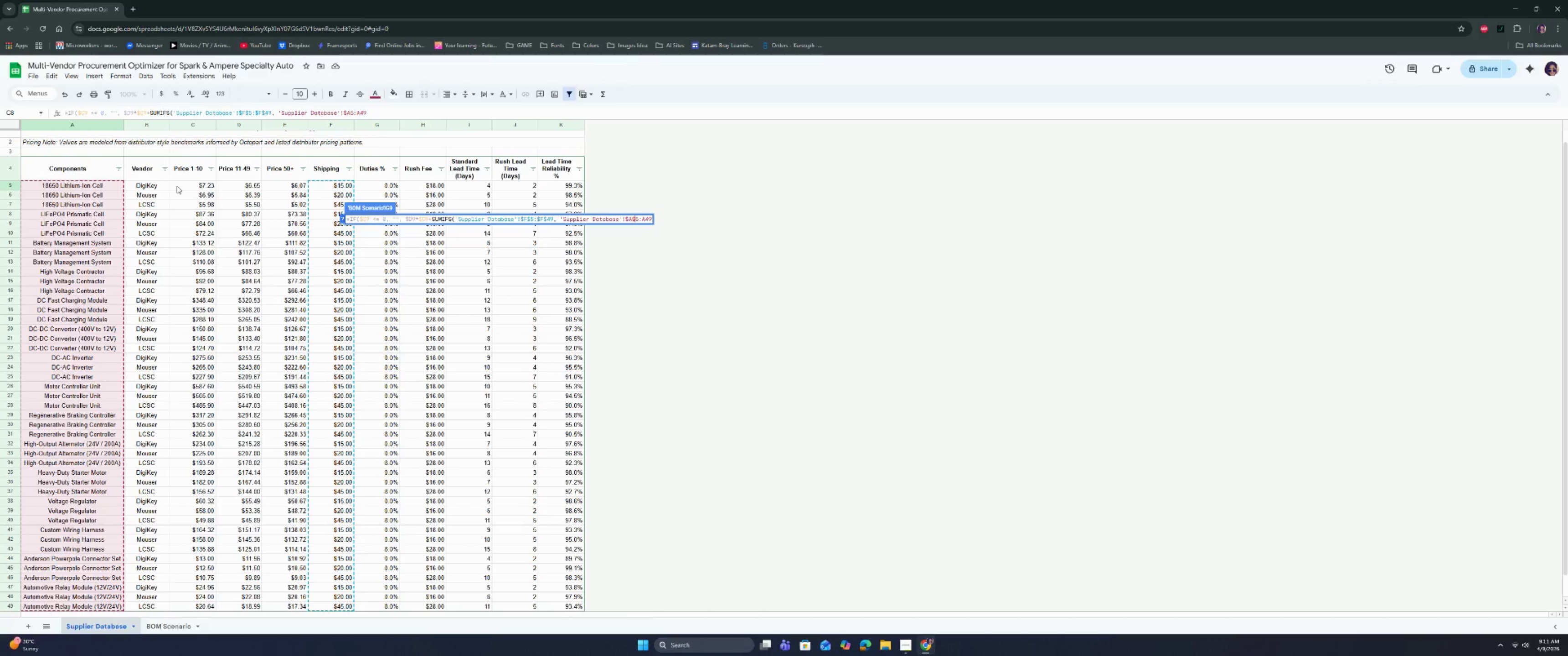 
key(Shift+4)
 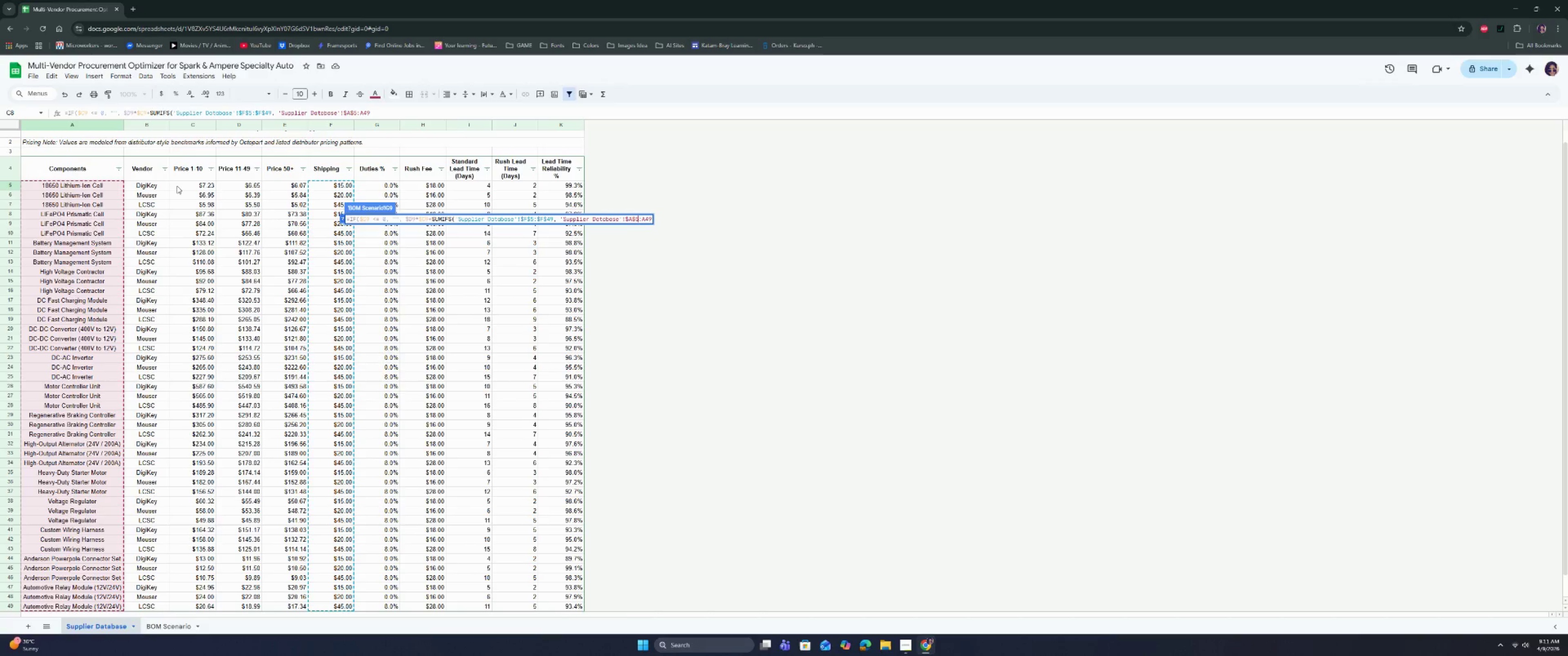 
key(ArrowRight)
 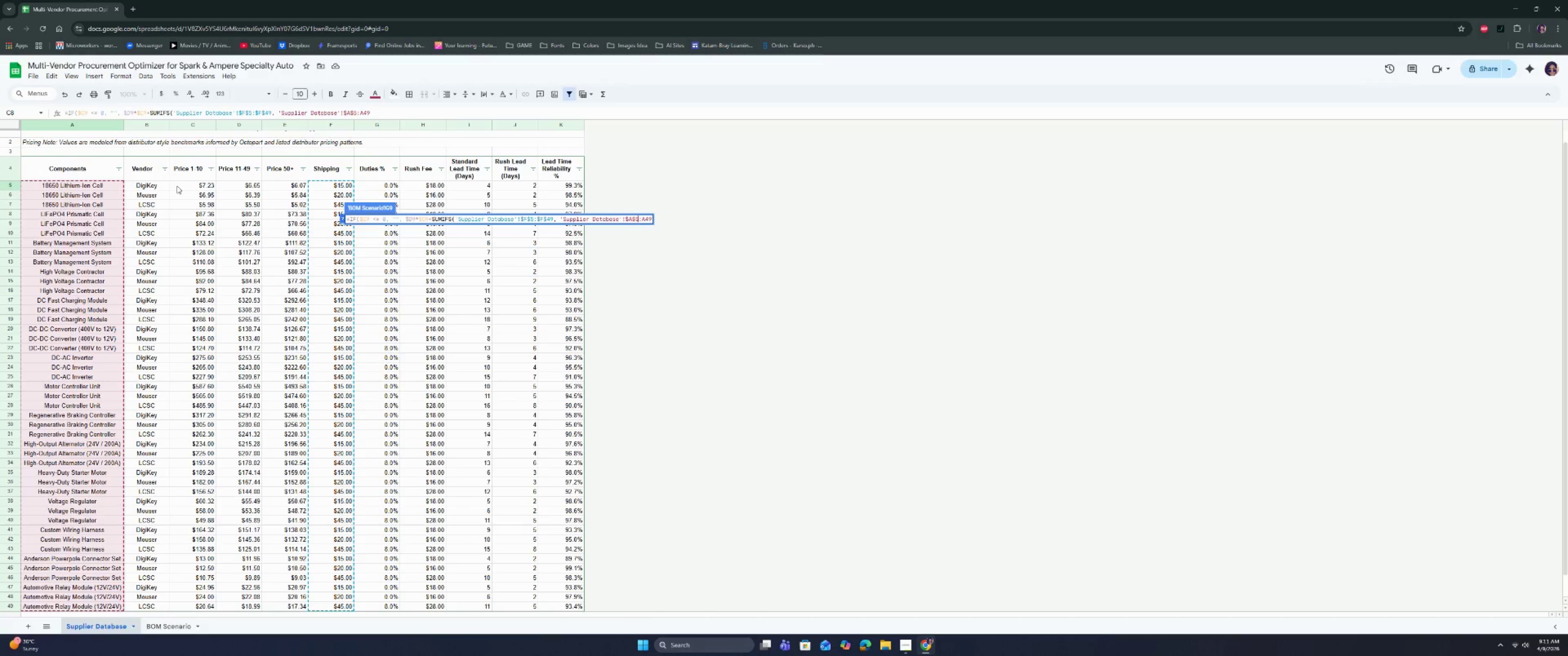 
key(ArrowRight)
 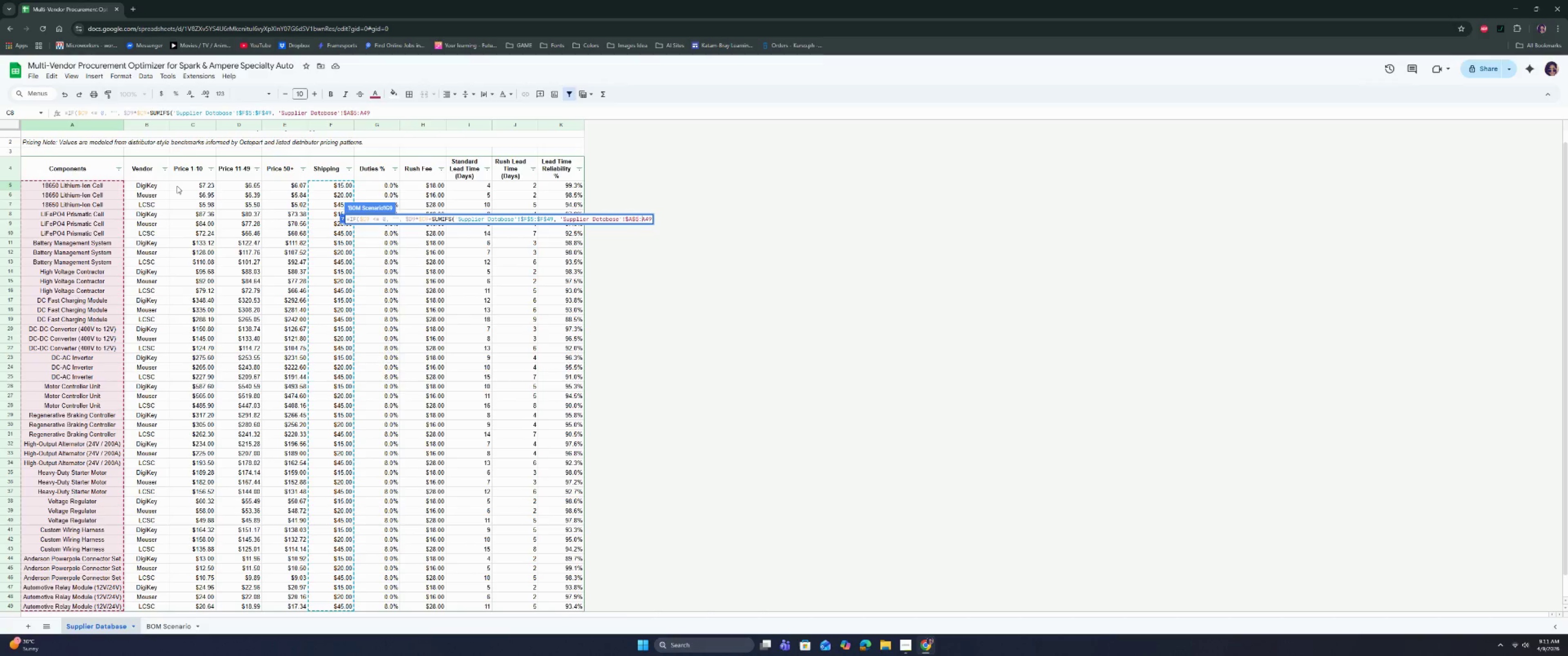 
key(ArrowRight)
 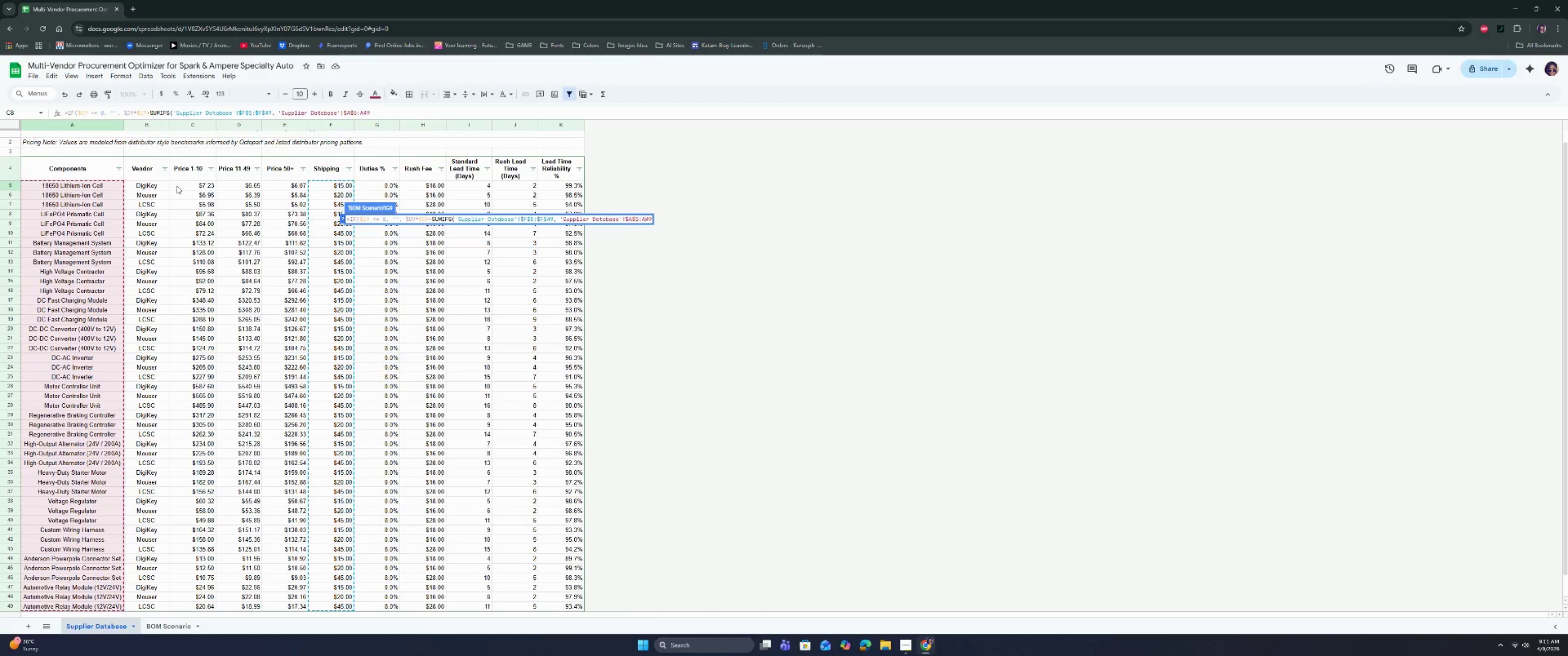 
key(ArrowLeft)
 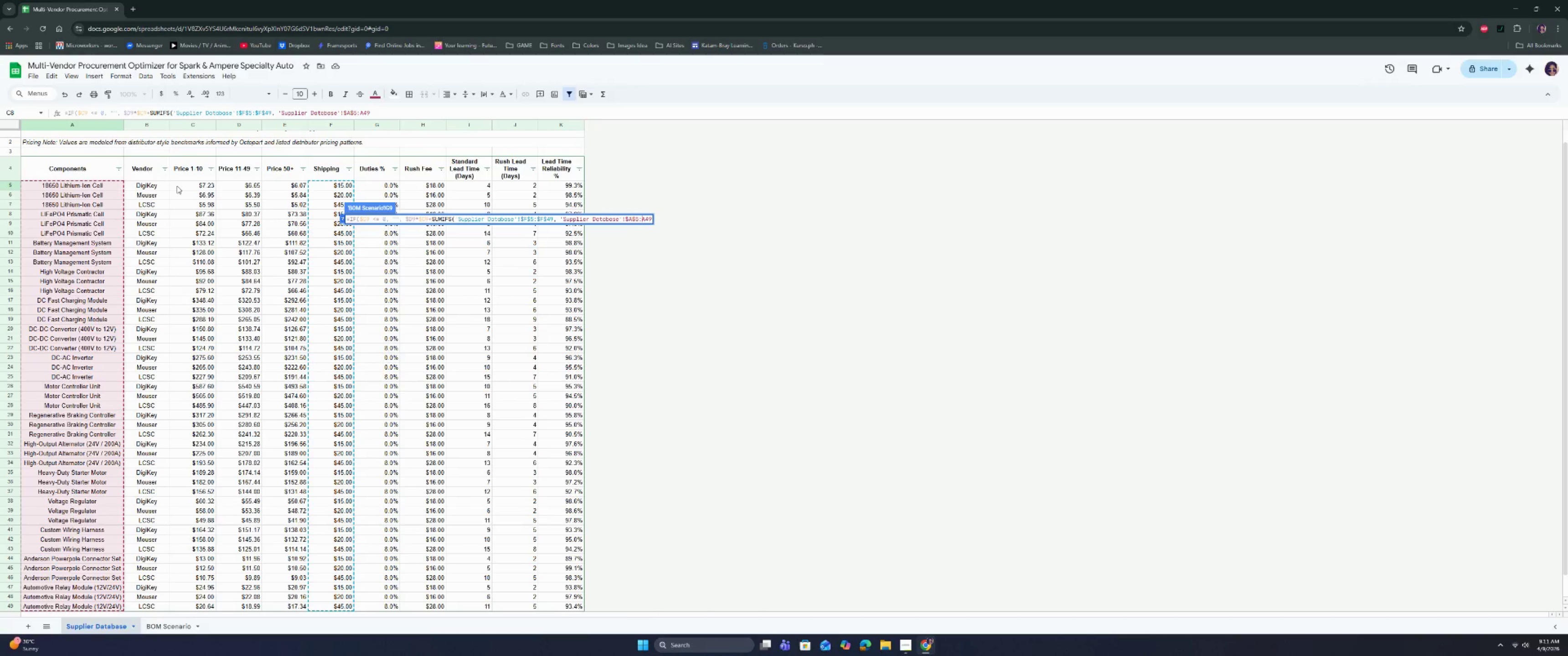 
key(Shift+ShiftRight)
 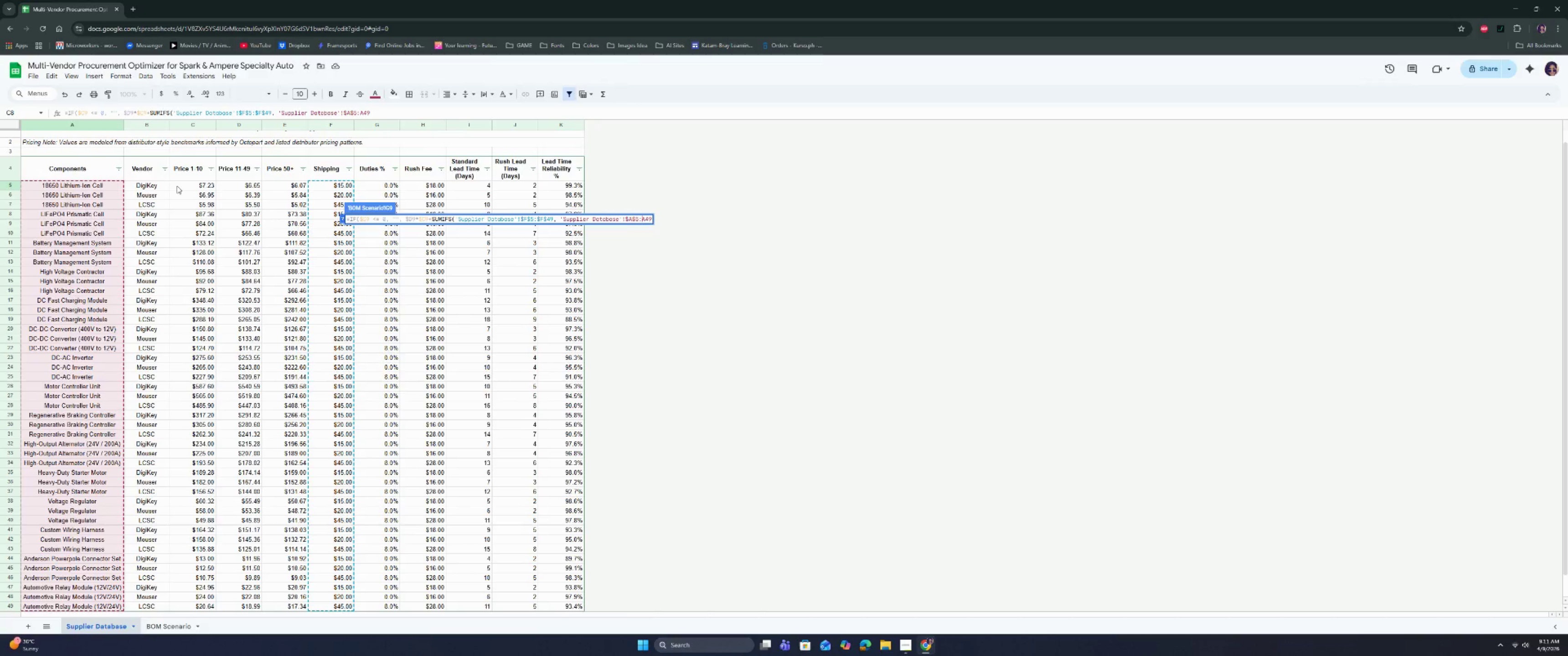 
key(Shift+ArrowRight)
 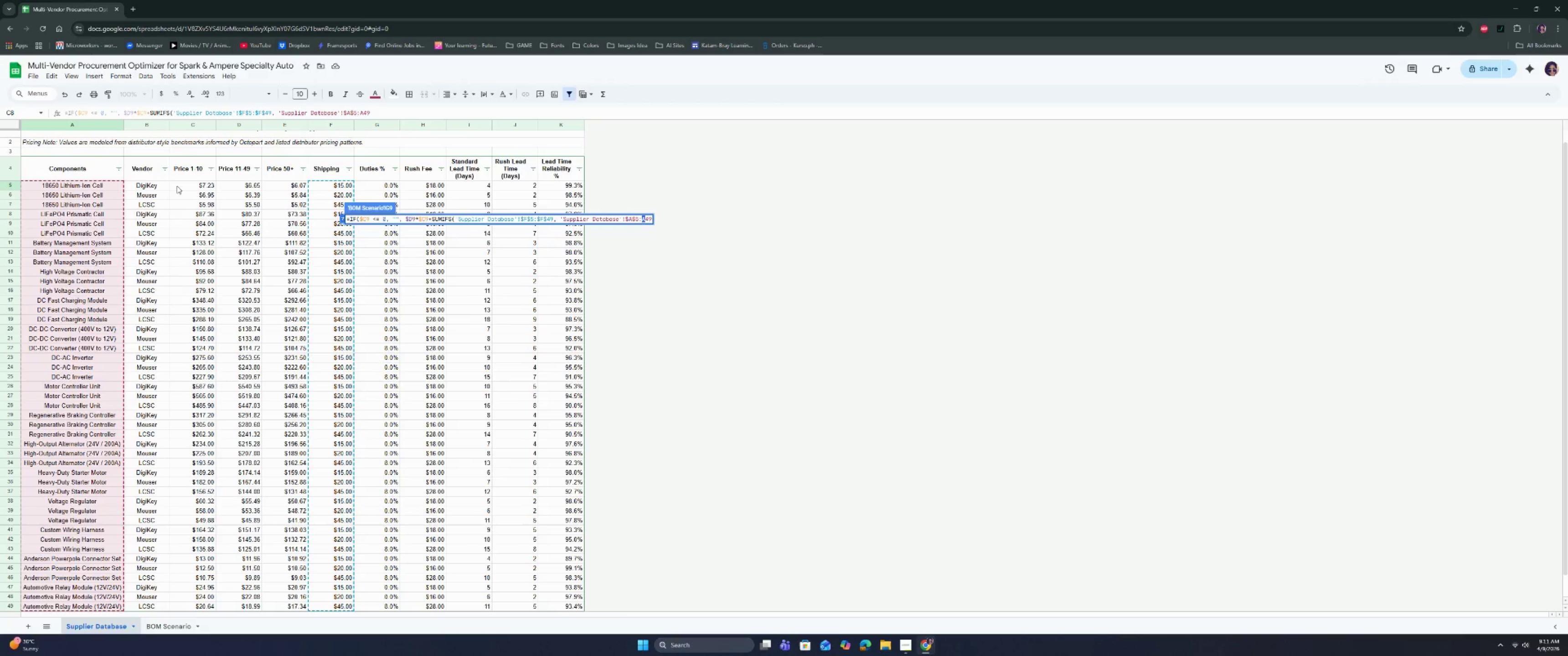 
key(4)
 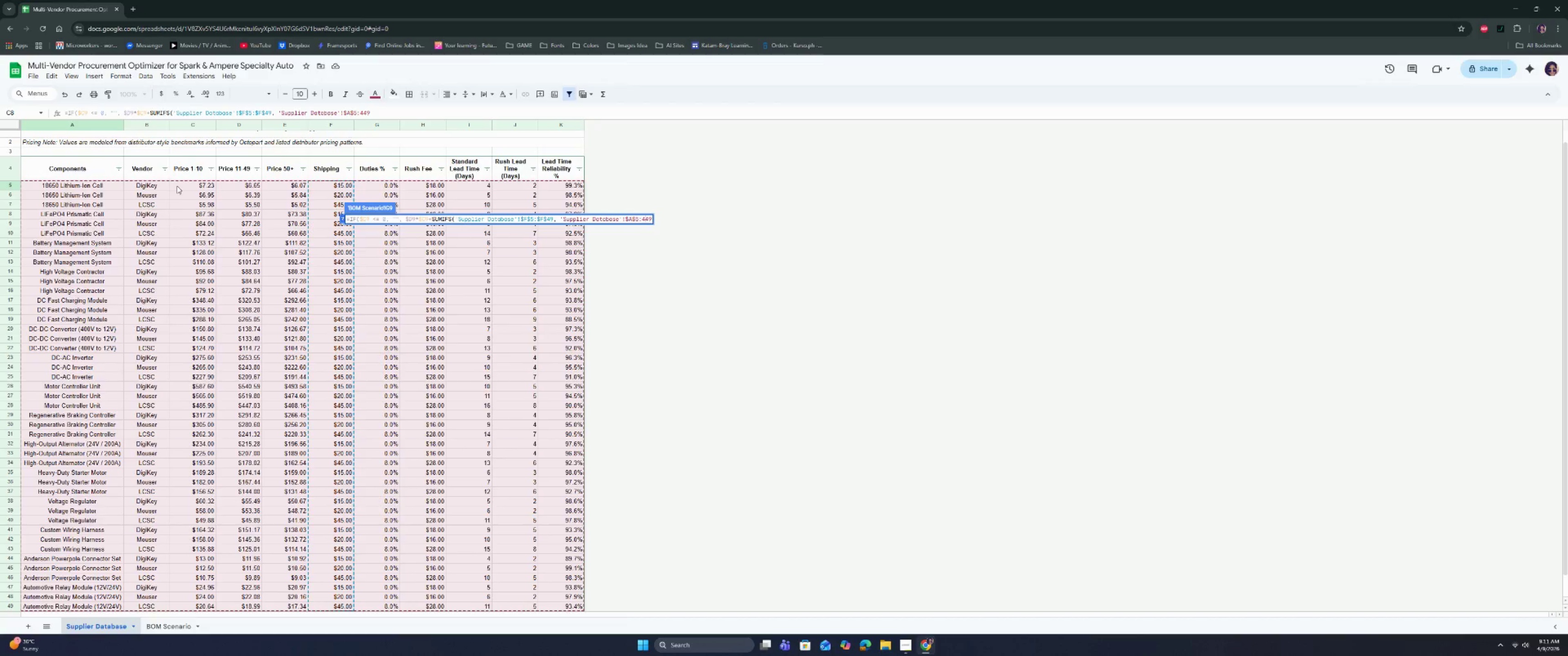 
key(ArrowLeft)
 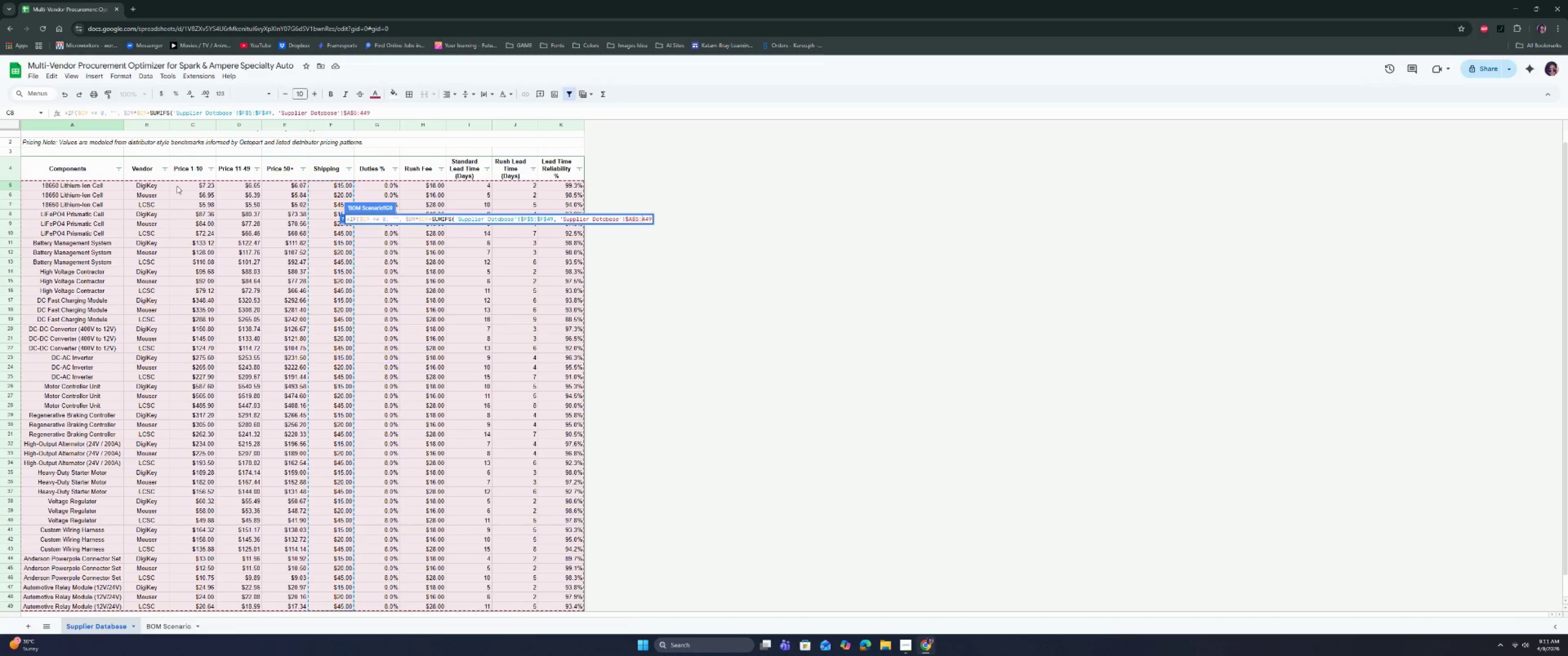 
key(ArrowRight)
 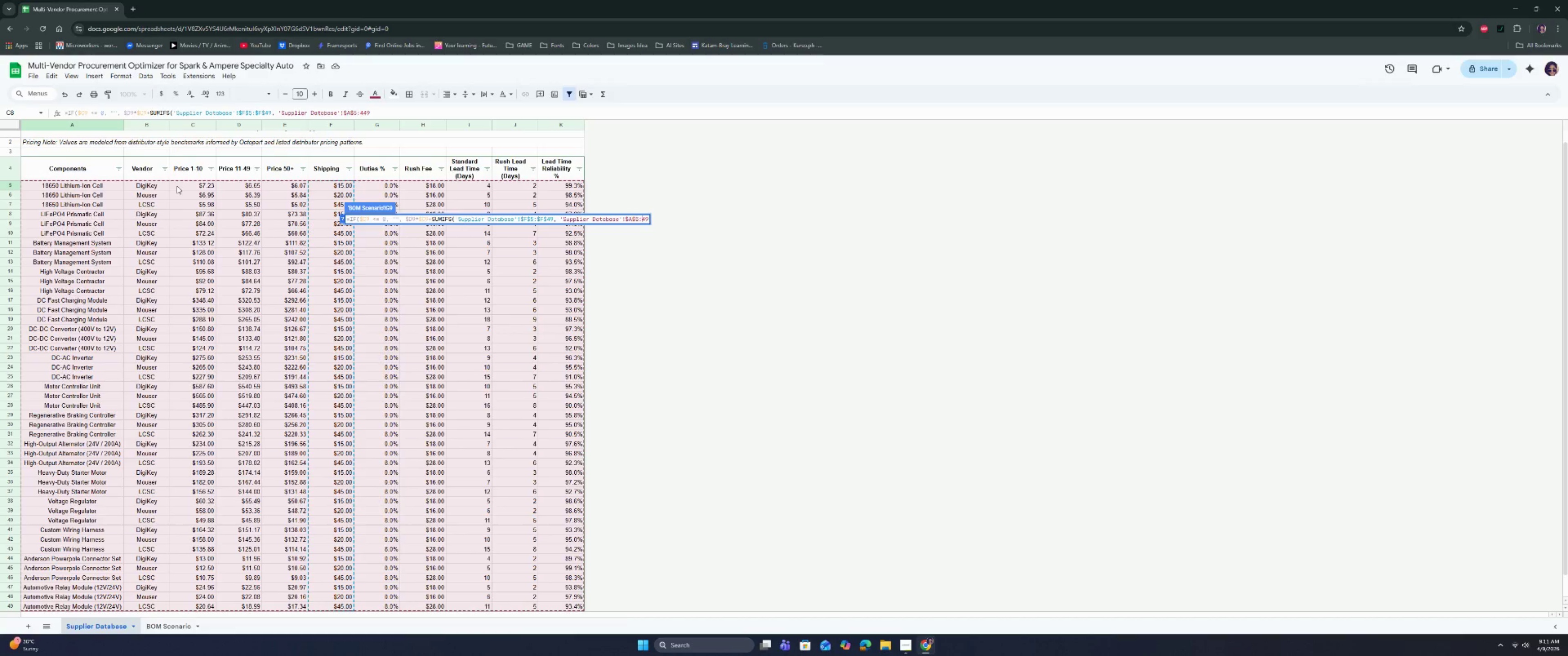 
key(Backspace)
 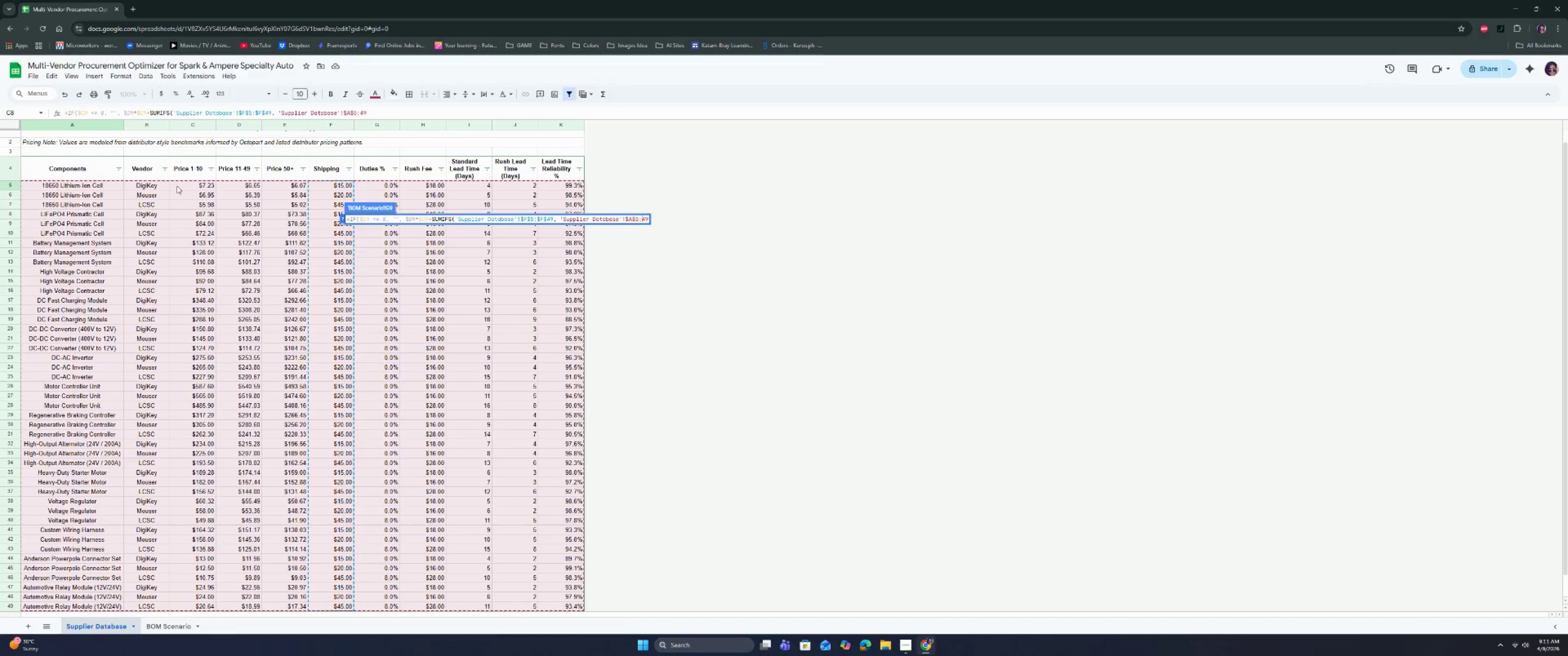 
key(A)
 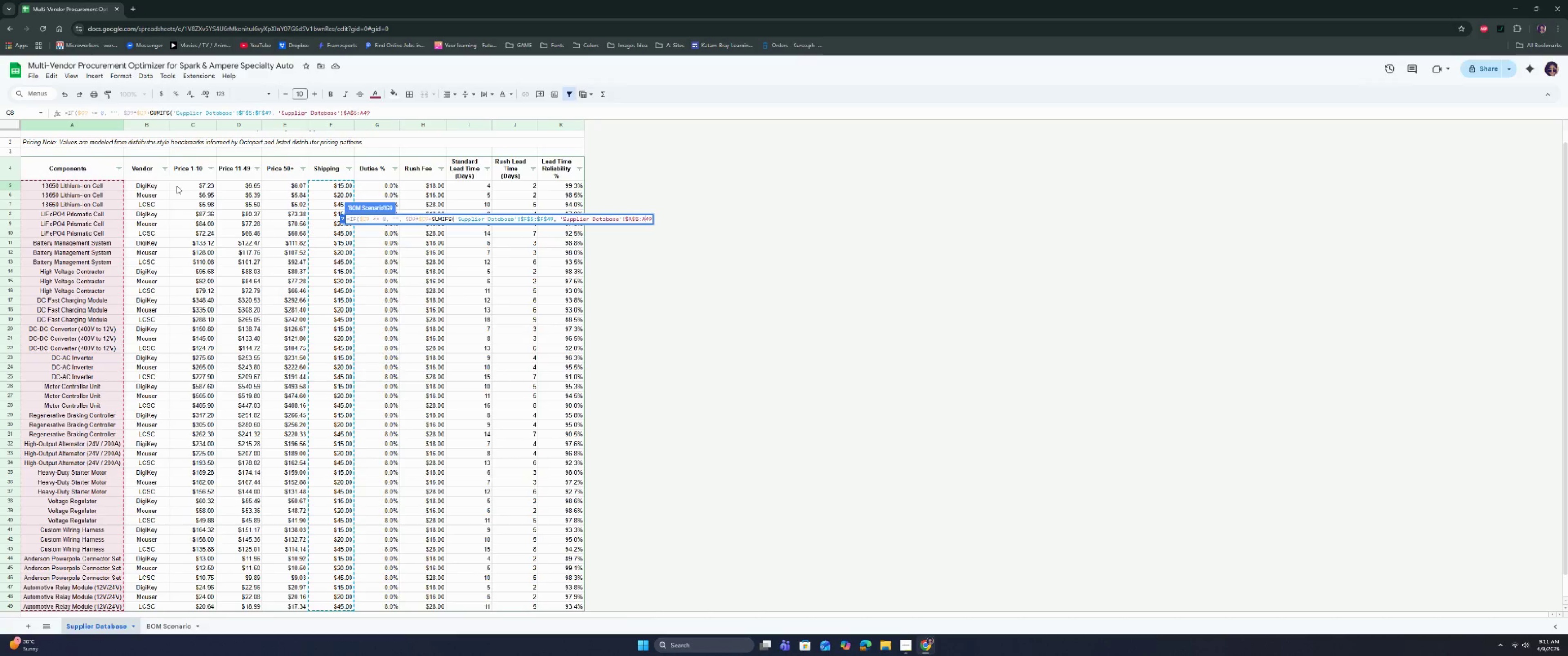 
key(ArrowLeft)
 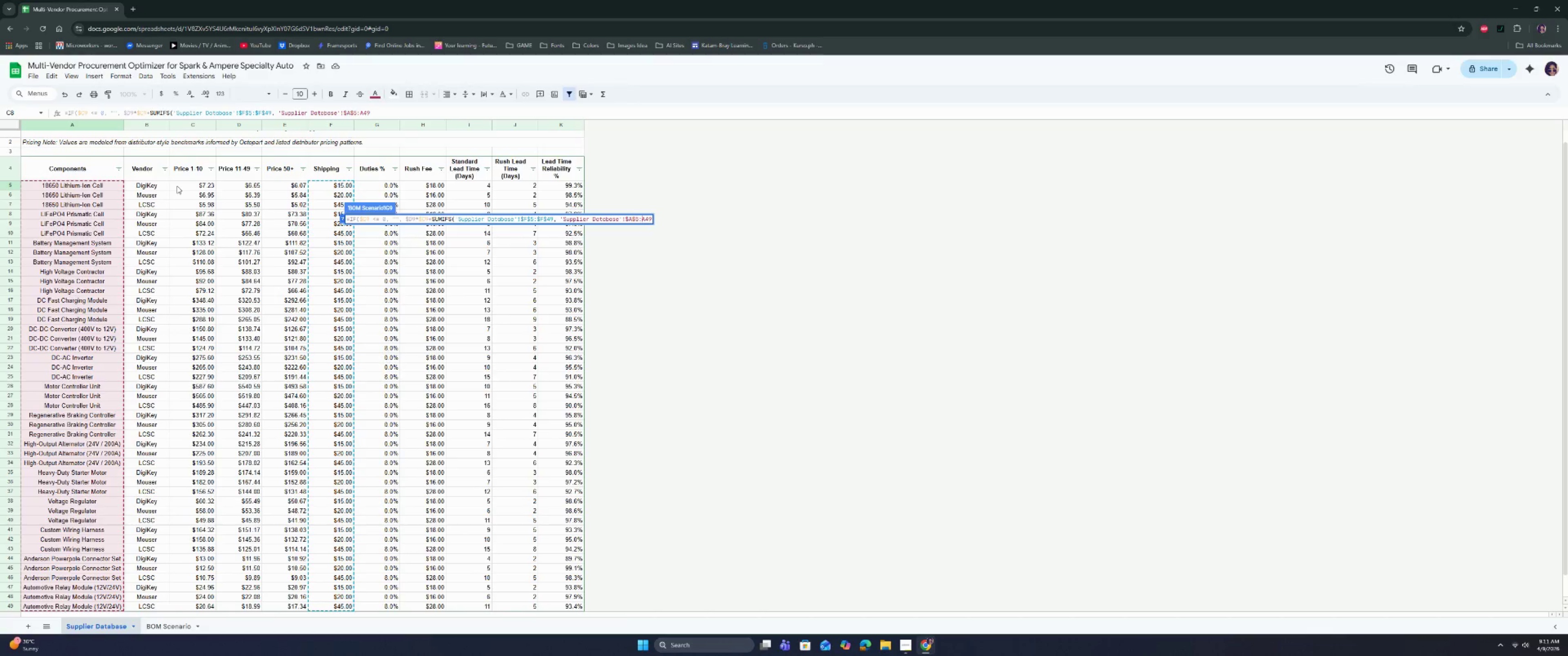 
key(Shift+ShiftRight)
 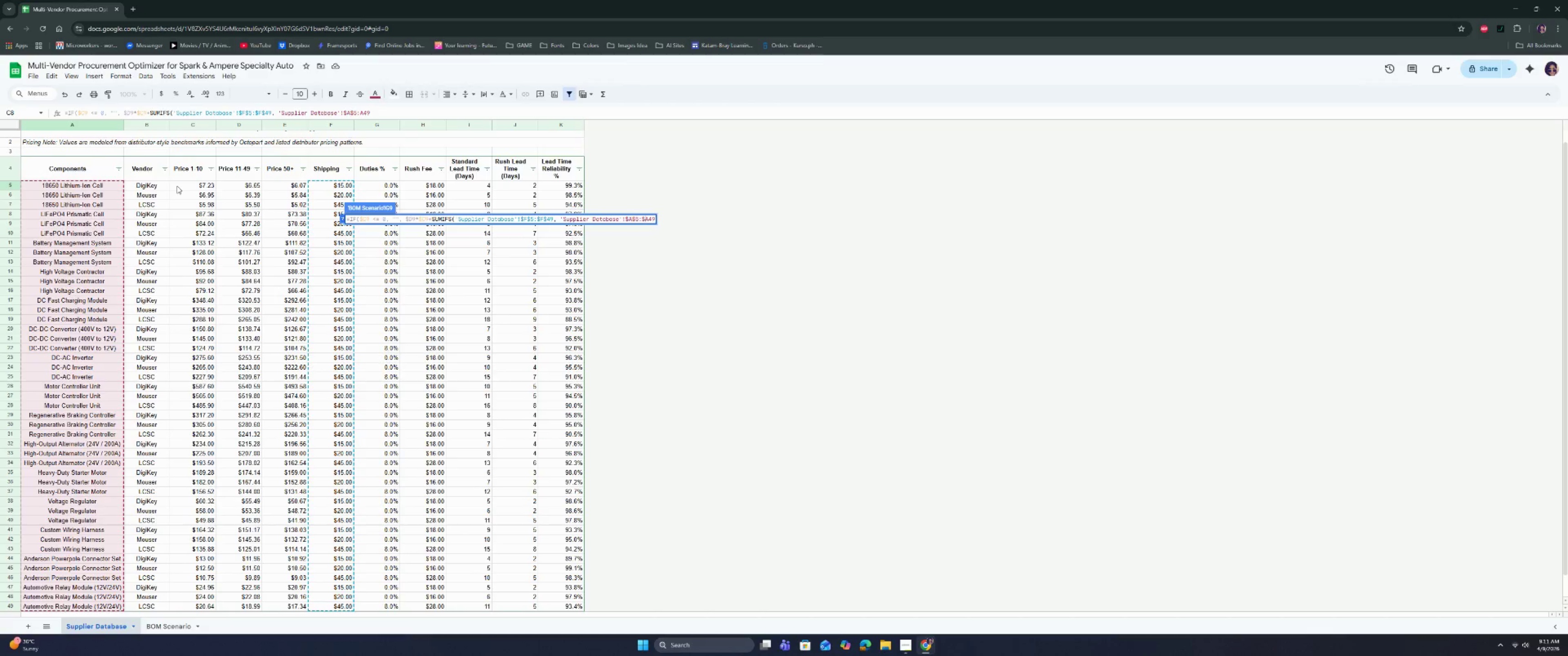 
key(Shift+4)
 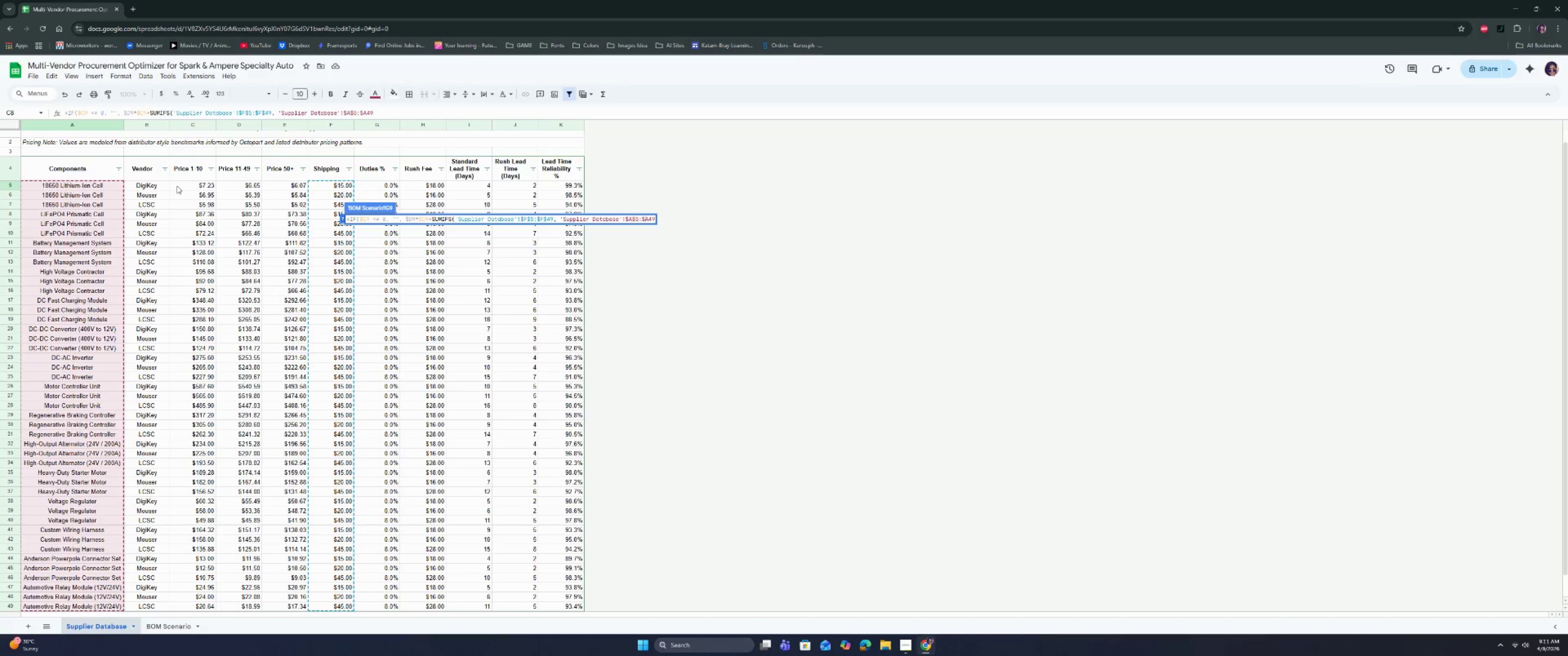 
key(ArrowRight)
 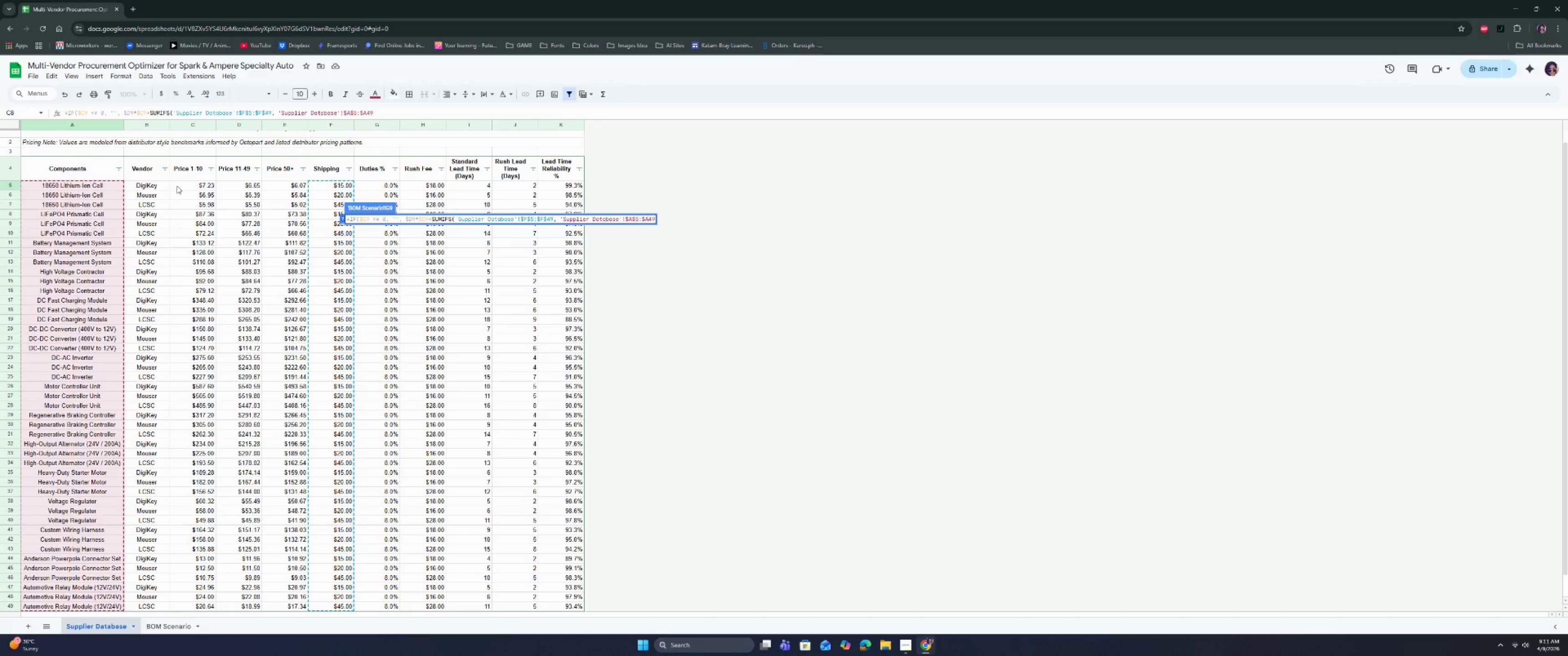 
key(Shift+ShiftRight)
 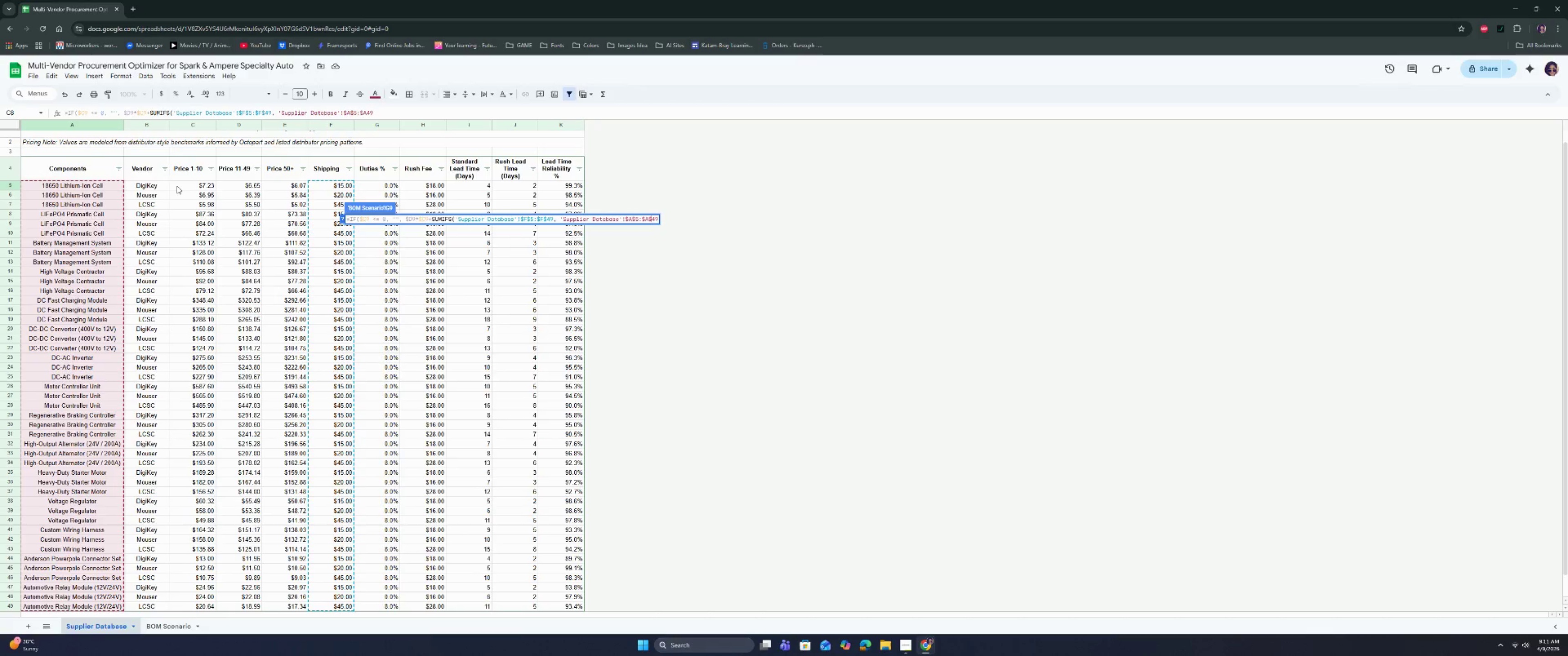 
key(Shift+4)
 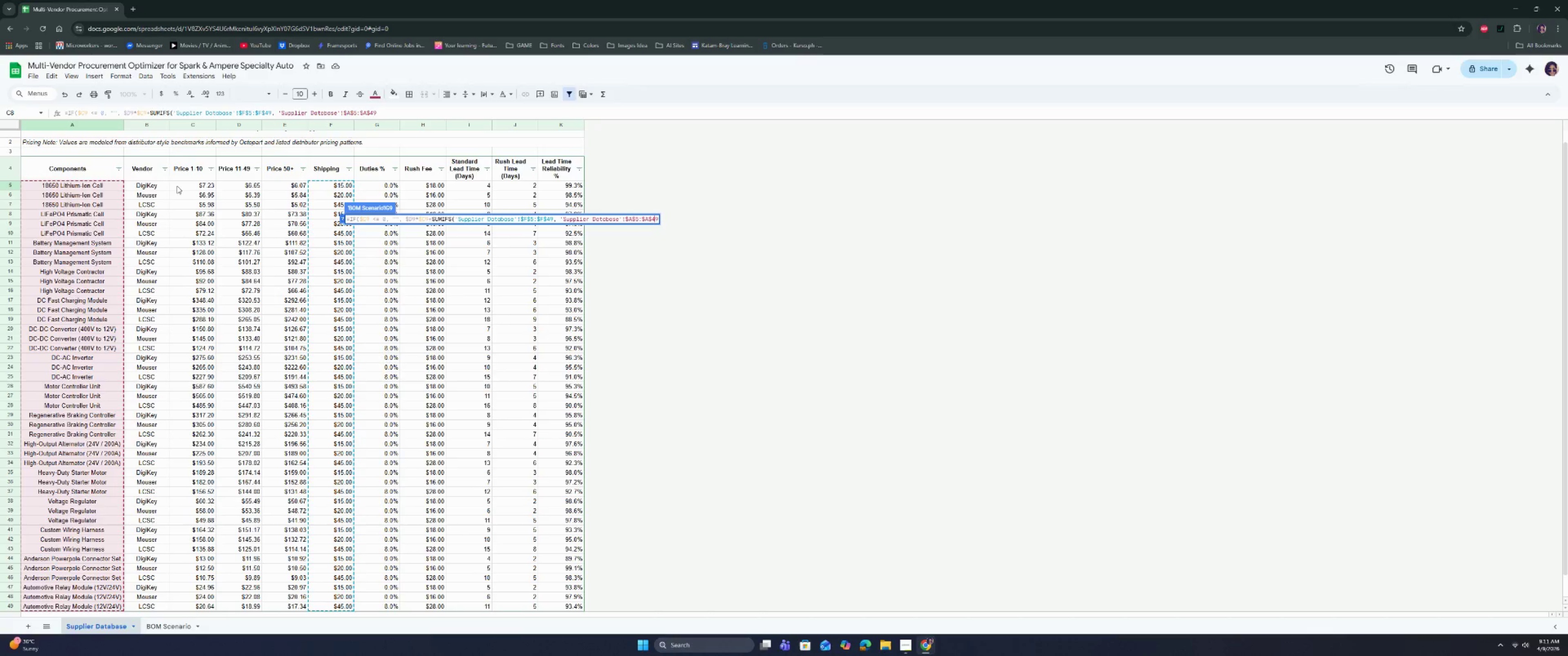 
key(ArrowRight)
 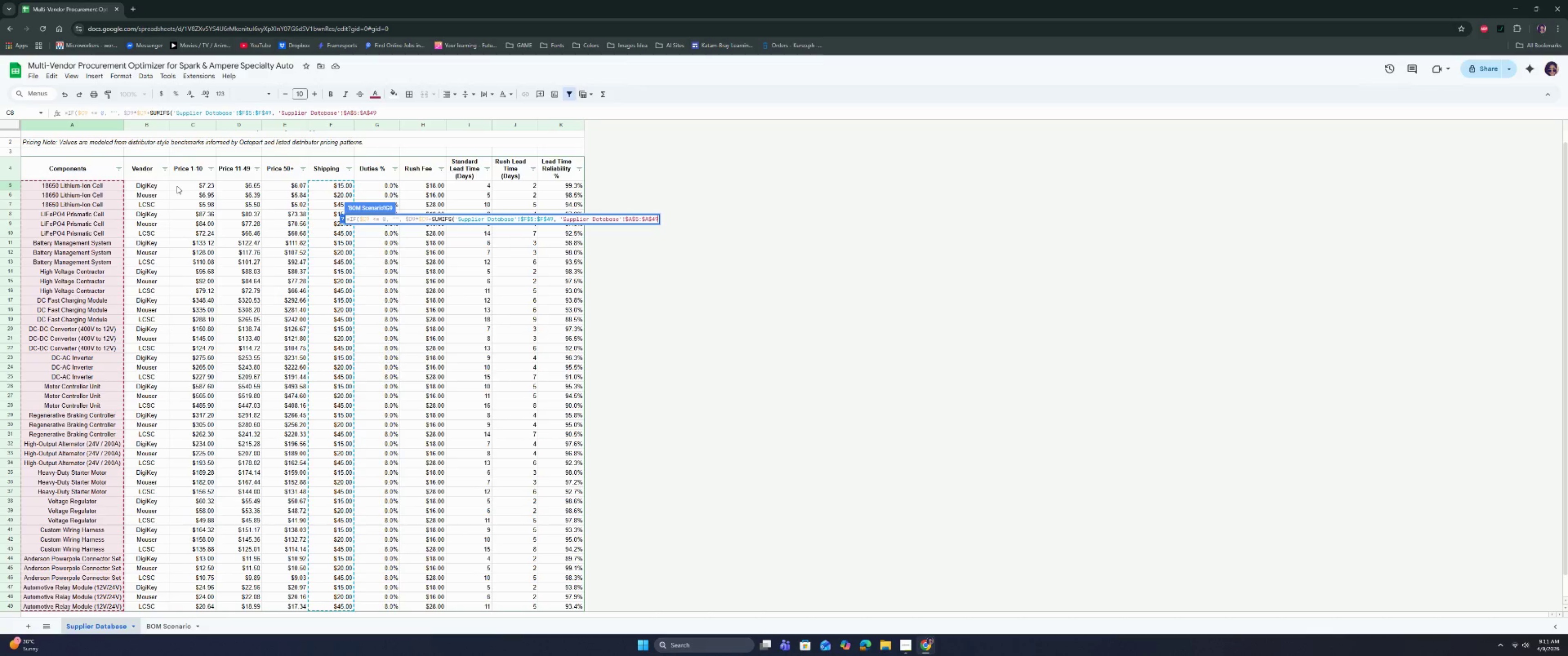 
key(ArrowRight)
 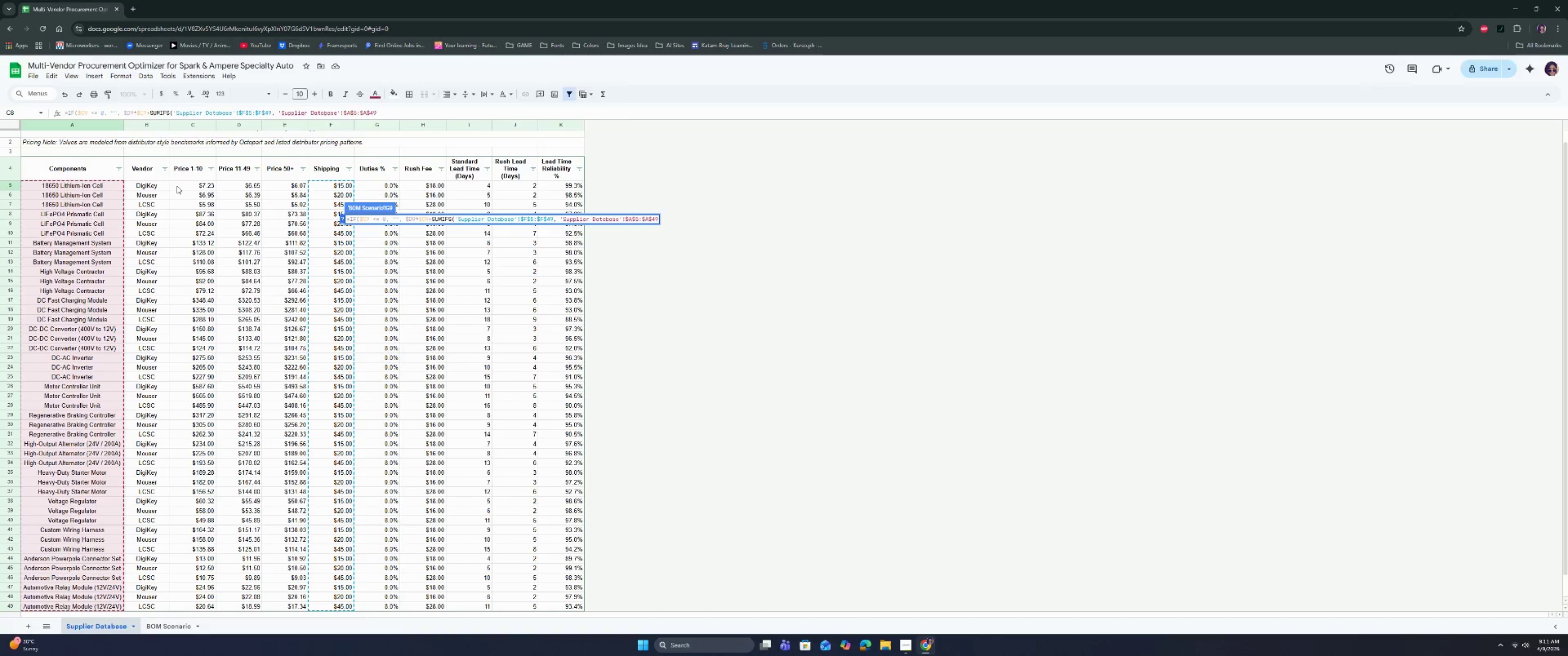 
key(Comma)
 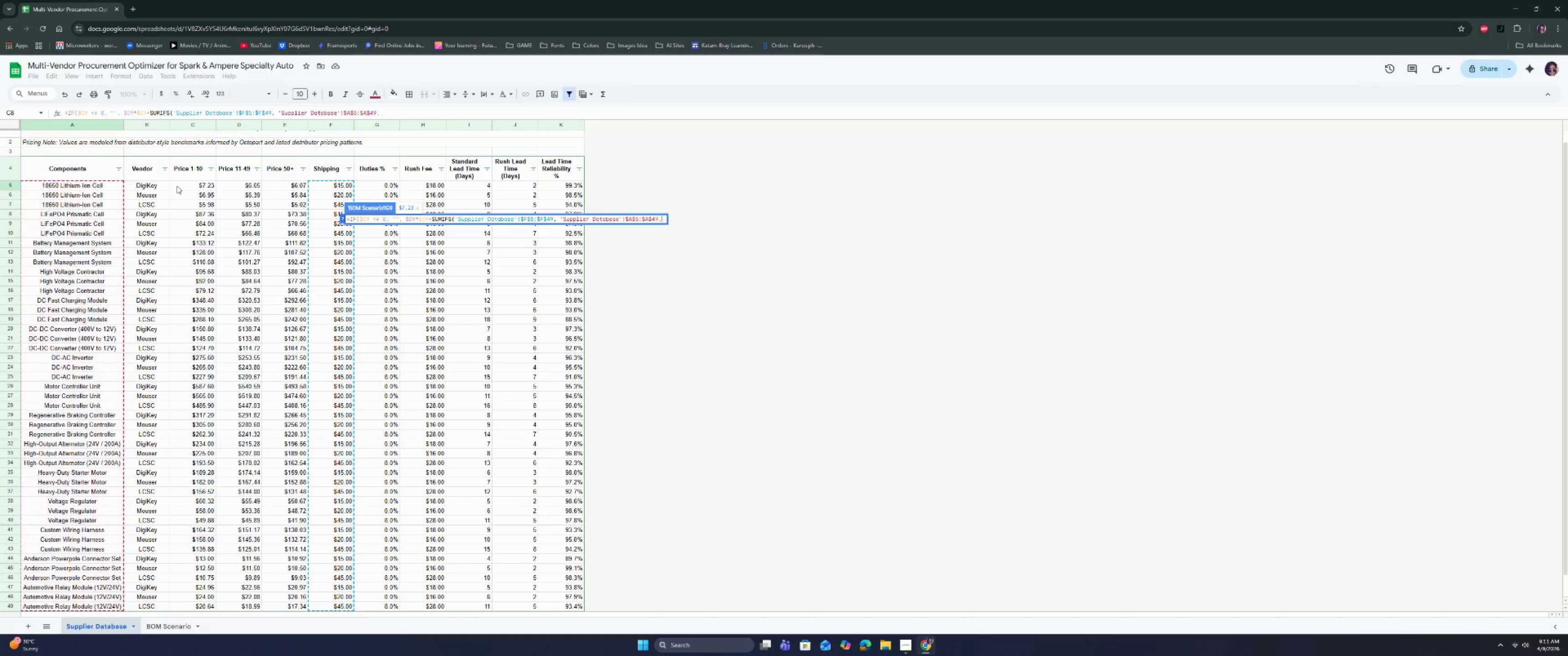 
key(Space)
 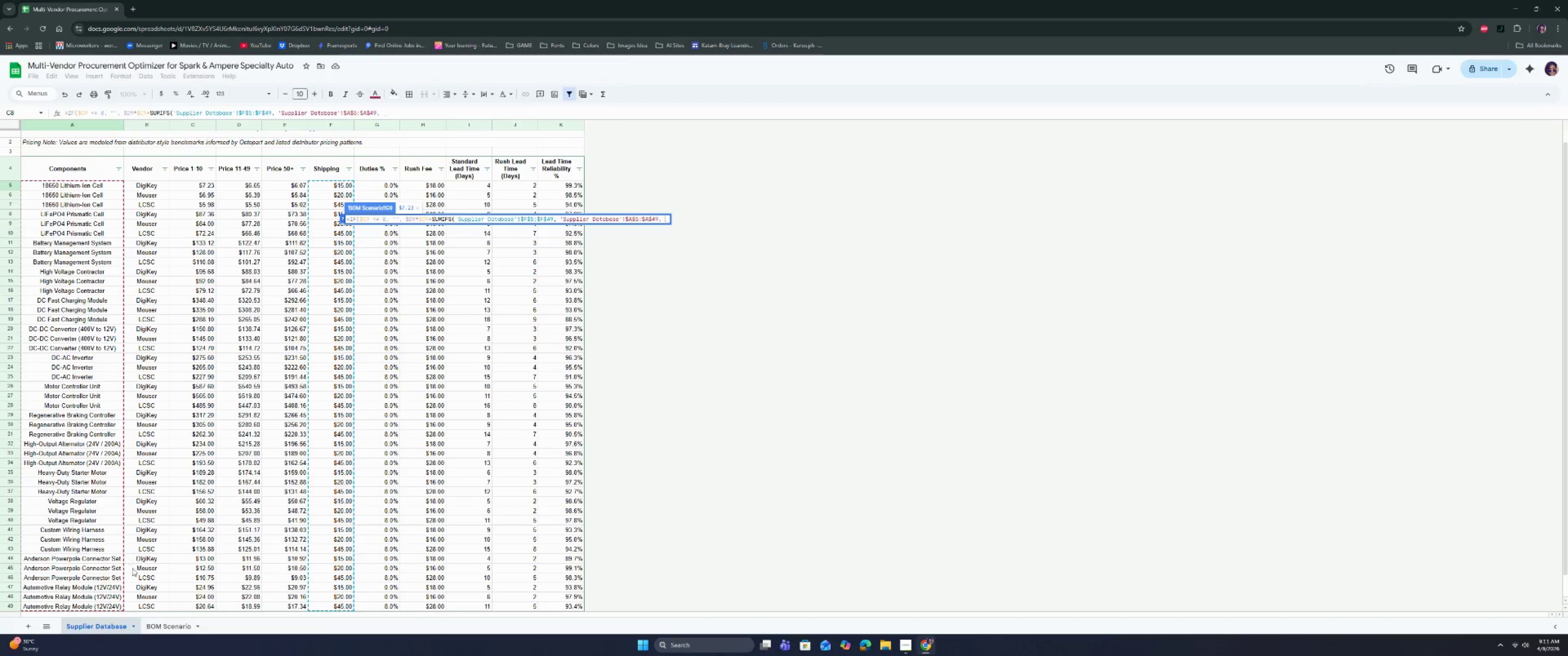 
left_click([162, 623])
 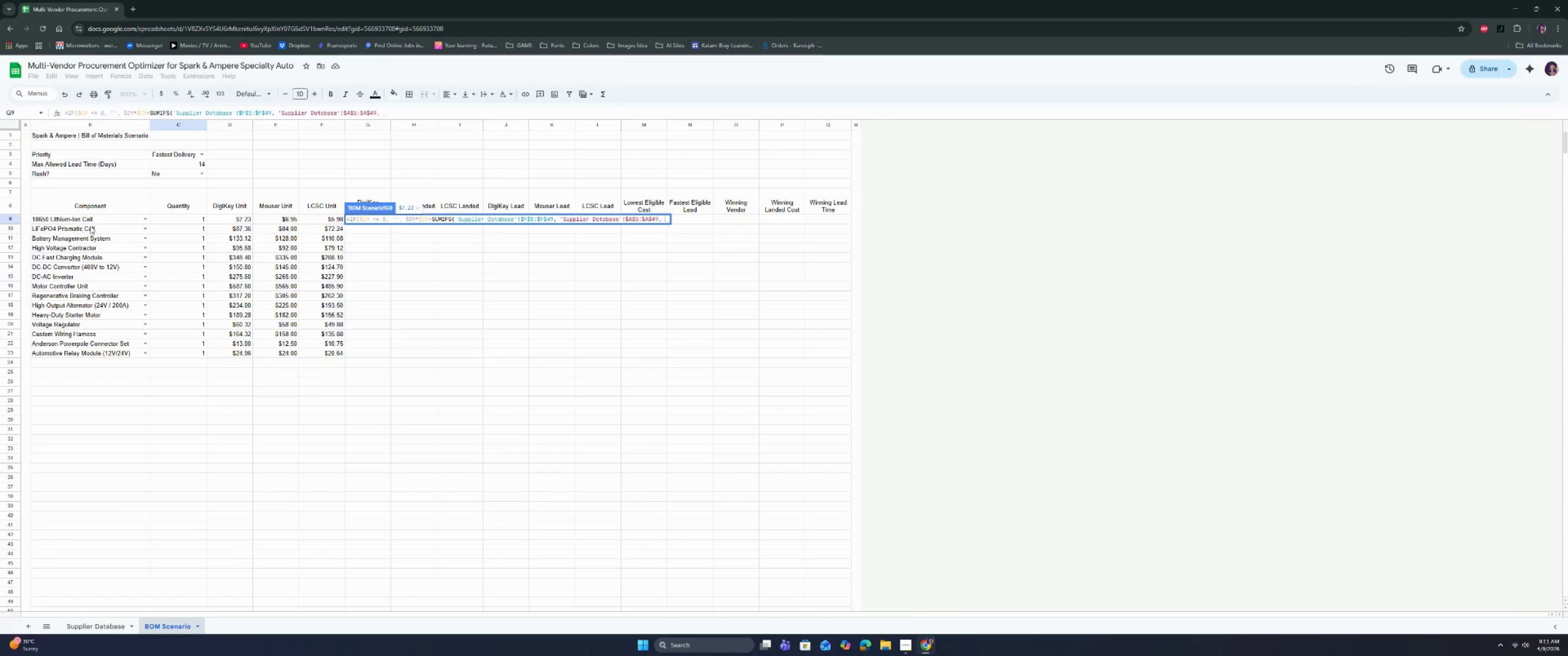 
left_click([94, 220])
 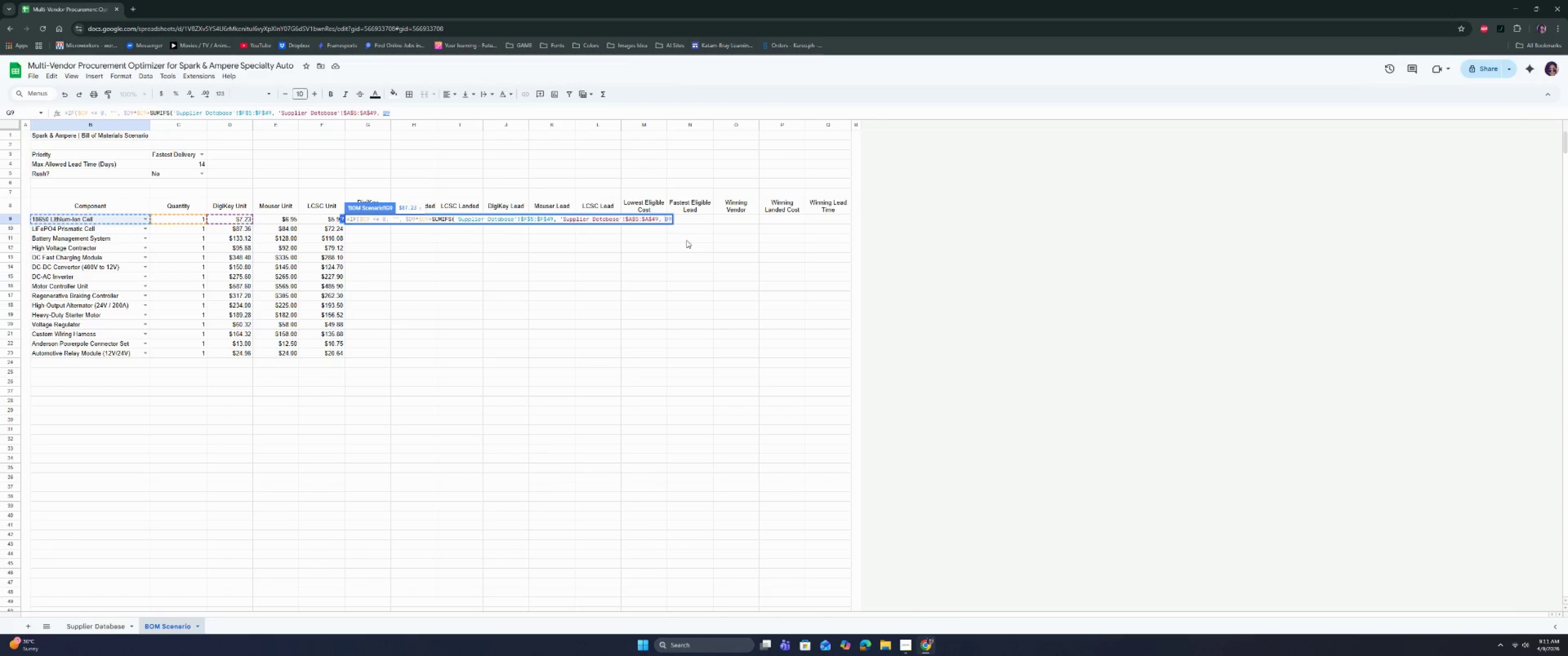 
key(Shift+ShiftRight)
 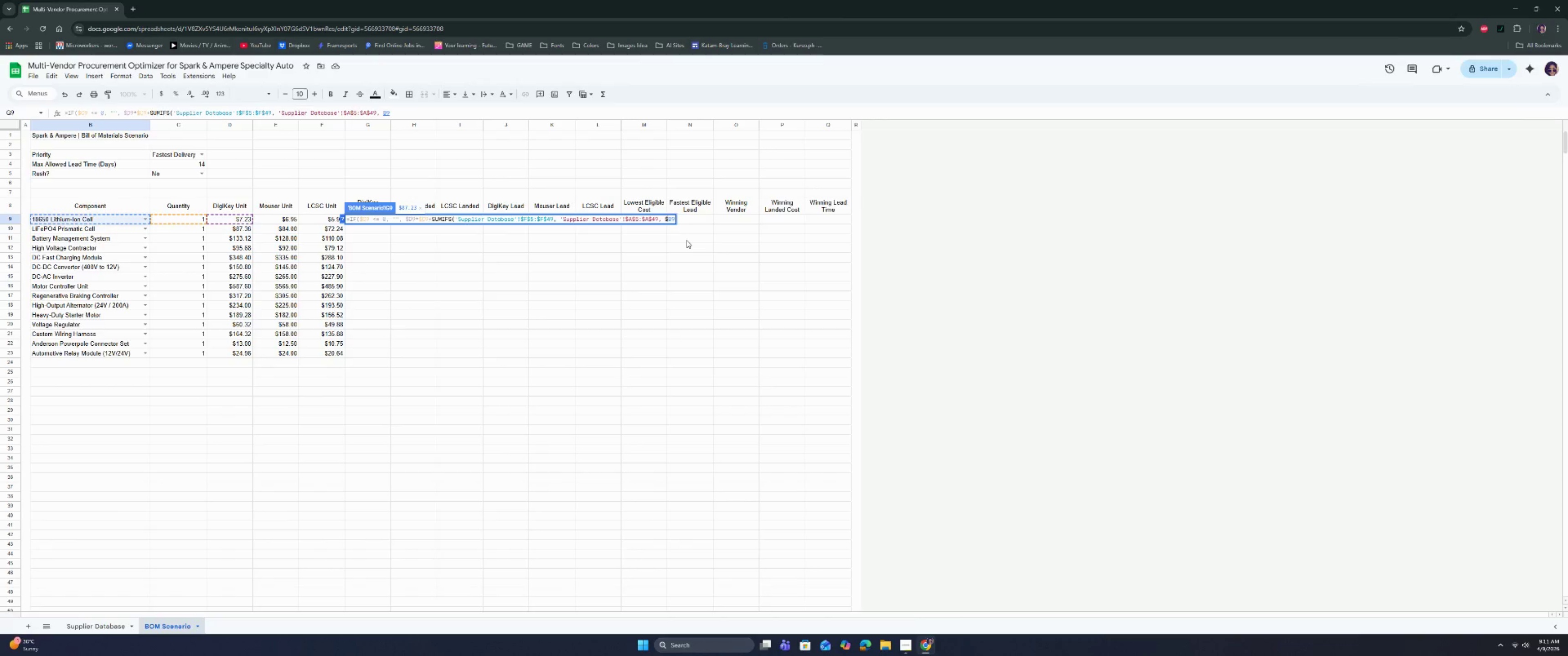 
key(Shift+4)
 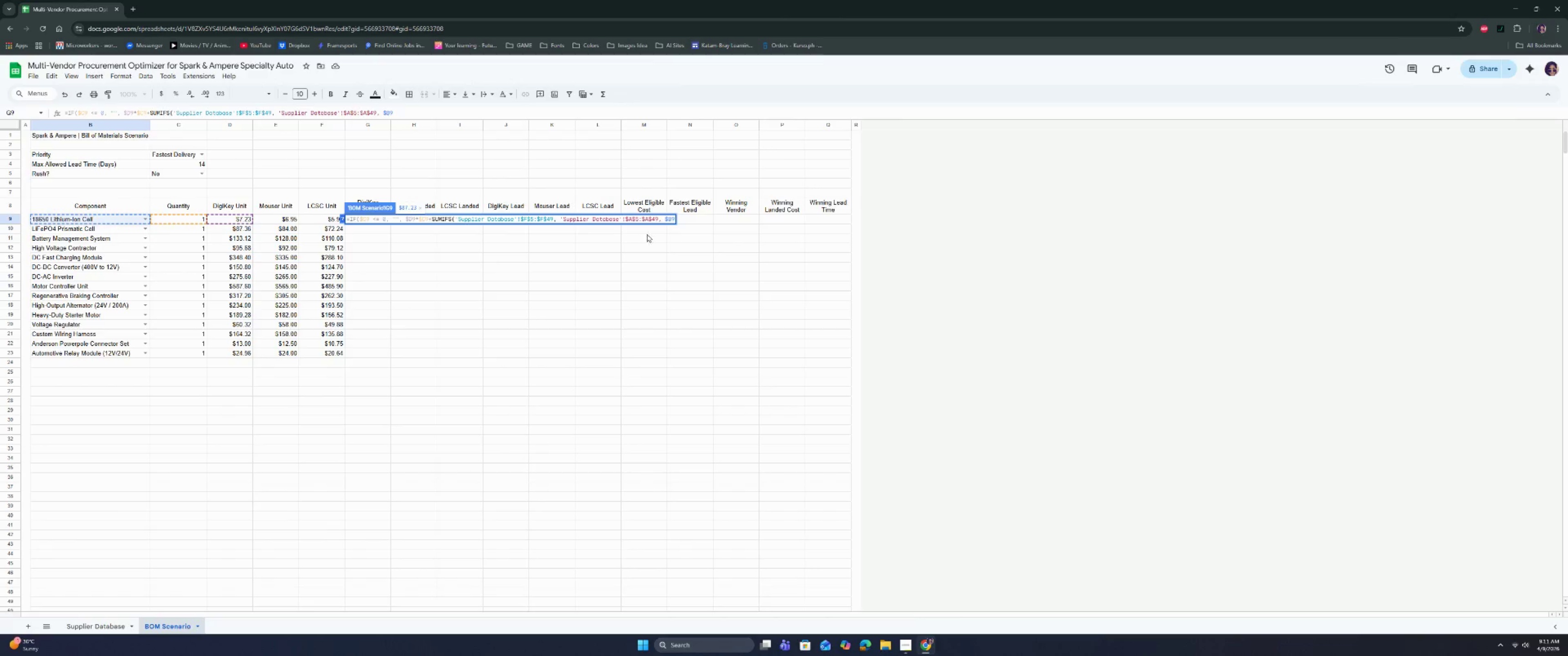 
left_click([671, 218])
 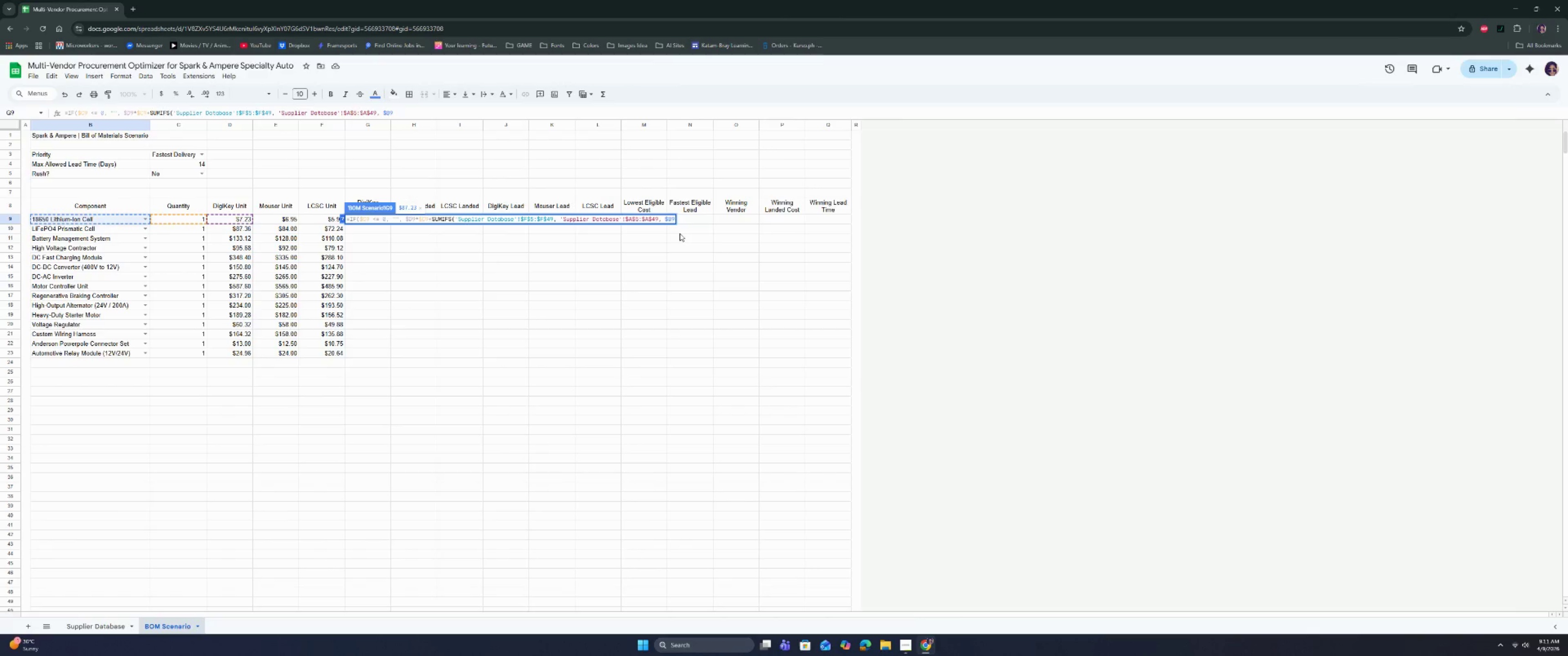 
key(ArrowRight)
 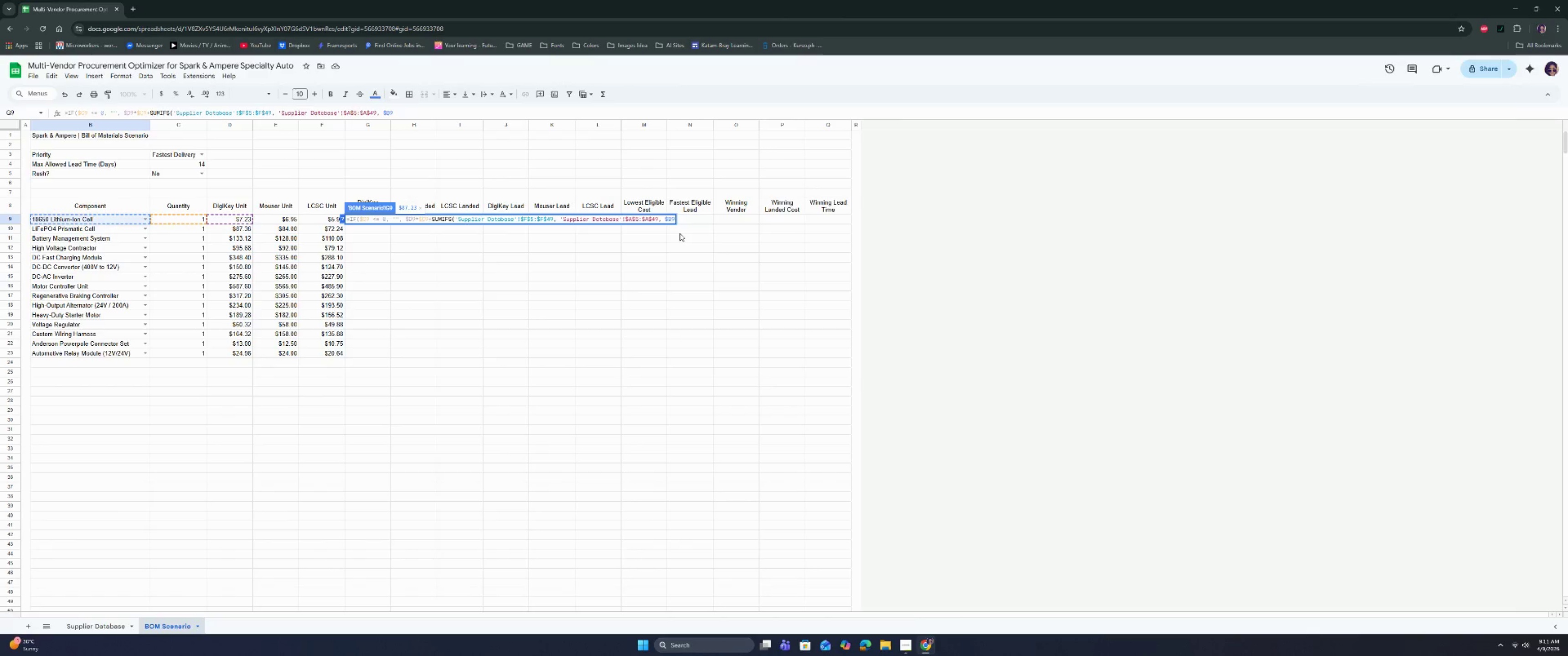 
key(ArrowRight)
 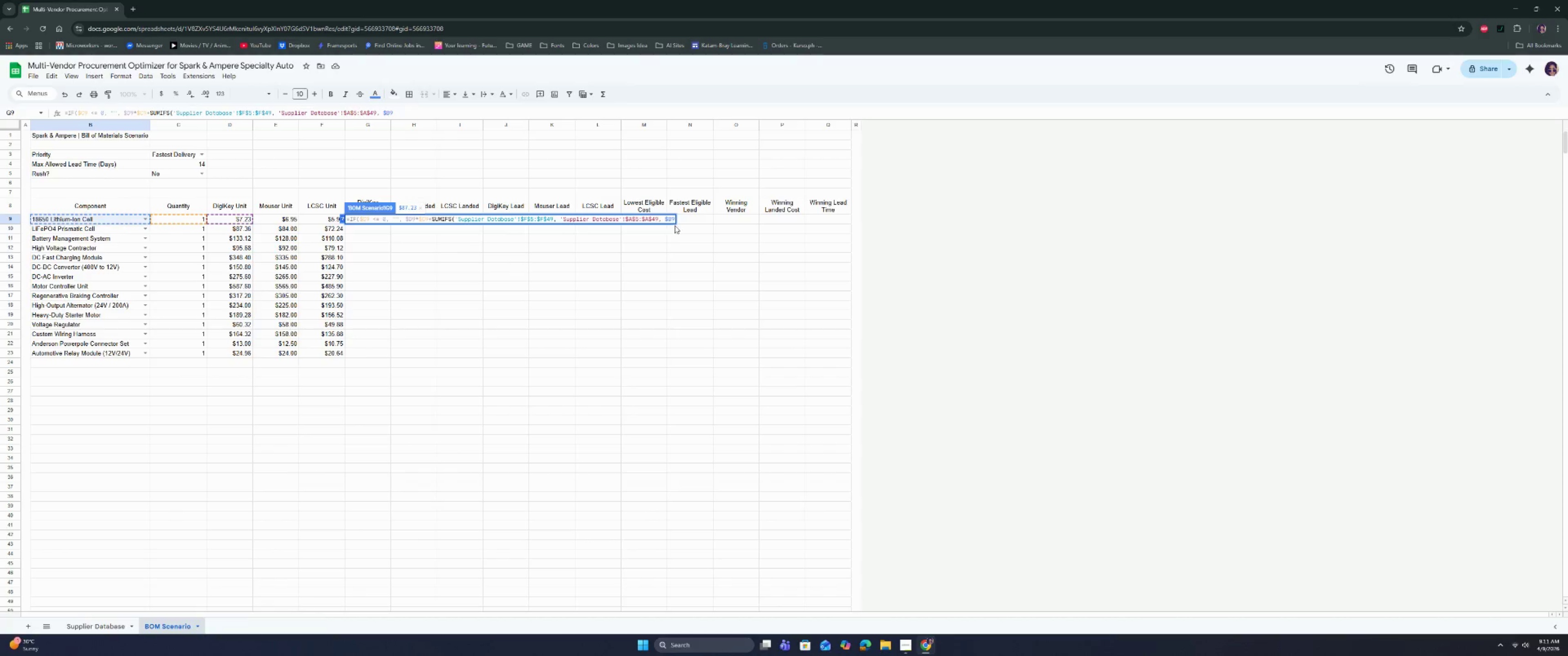 
left_click([673, 215])
 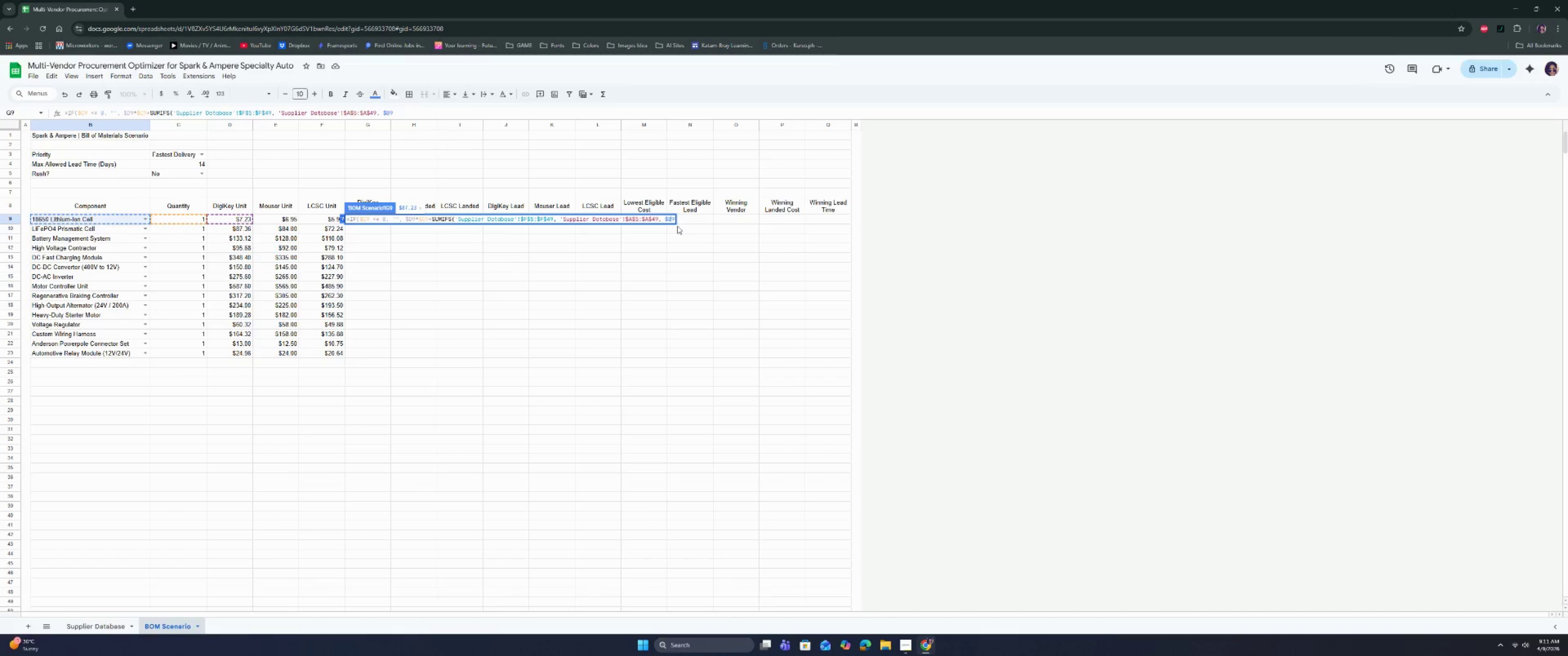 
key(ArrowRight)
 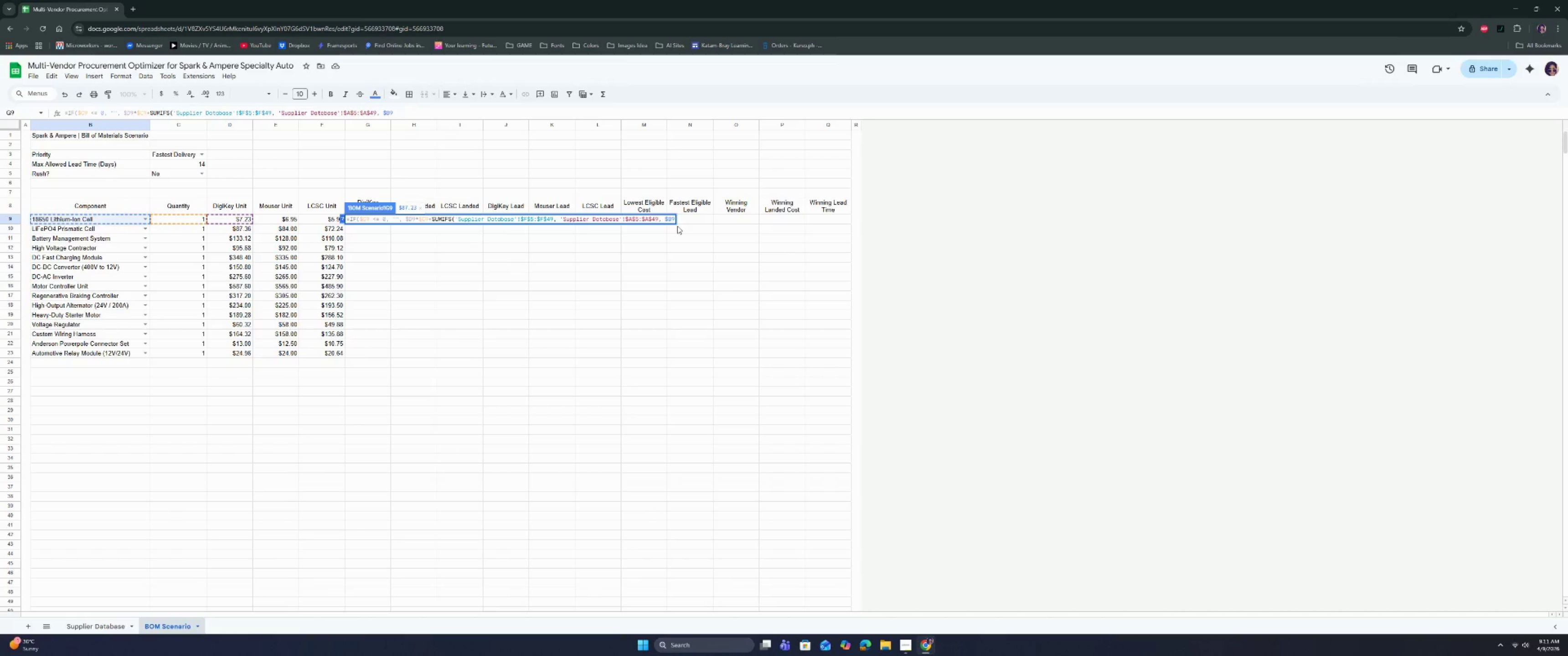 
key(Comma)
 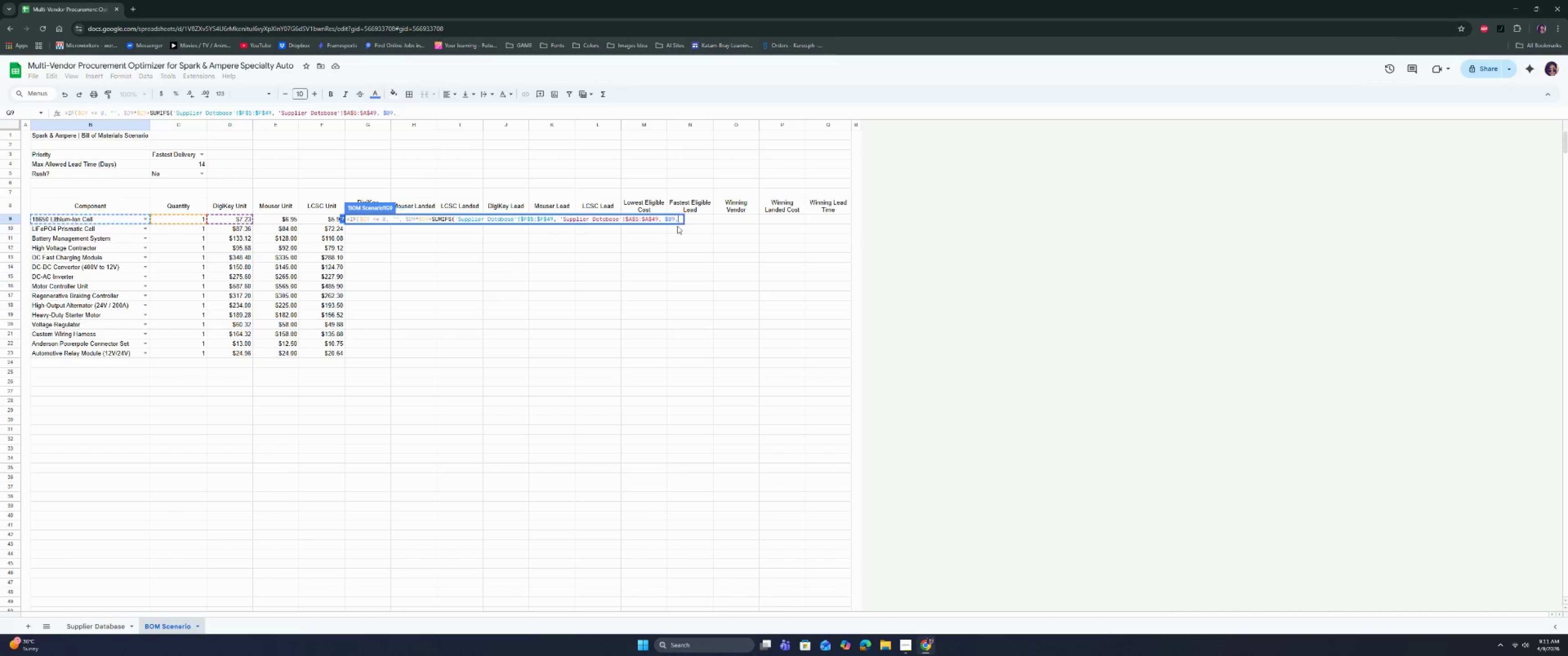 
key(Space)
 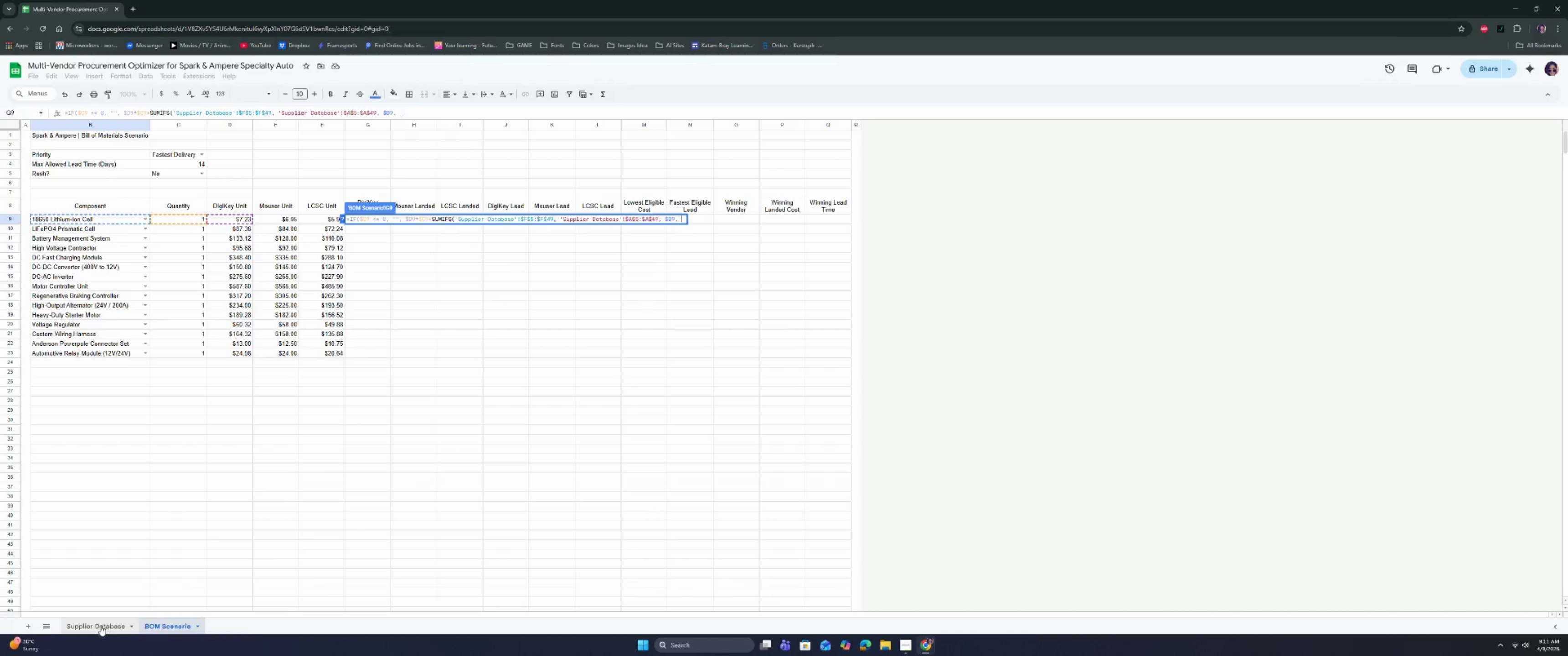 
left_click([154, 190])
 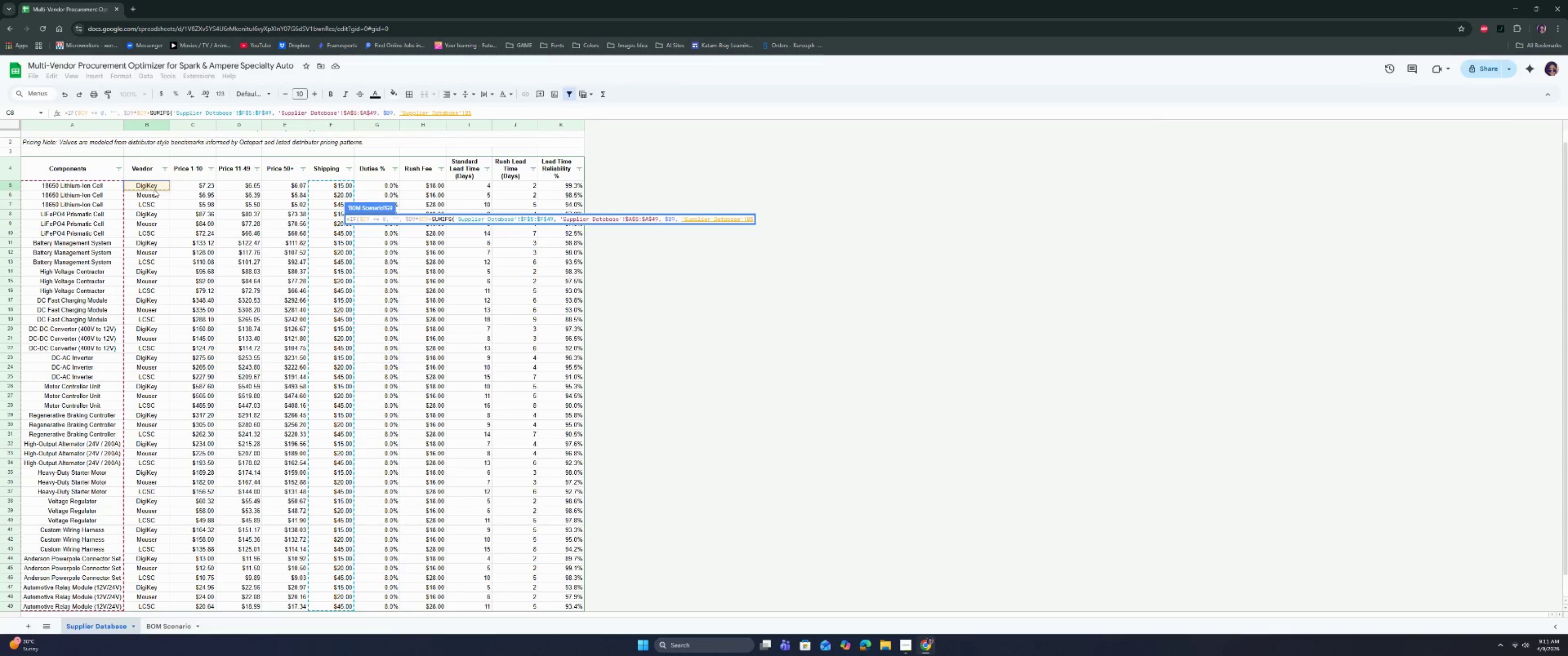 
type(:B49)
 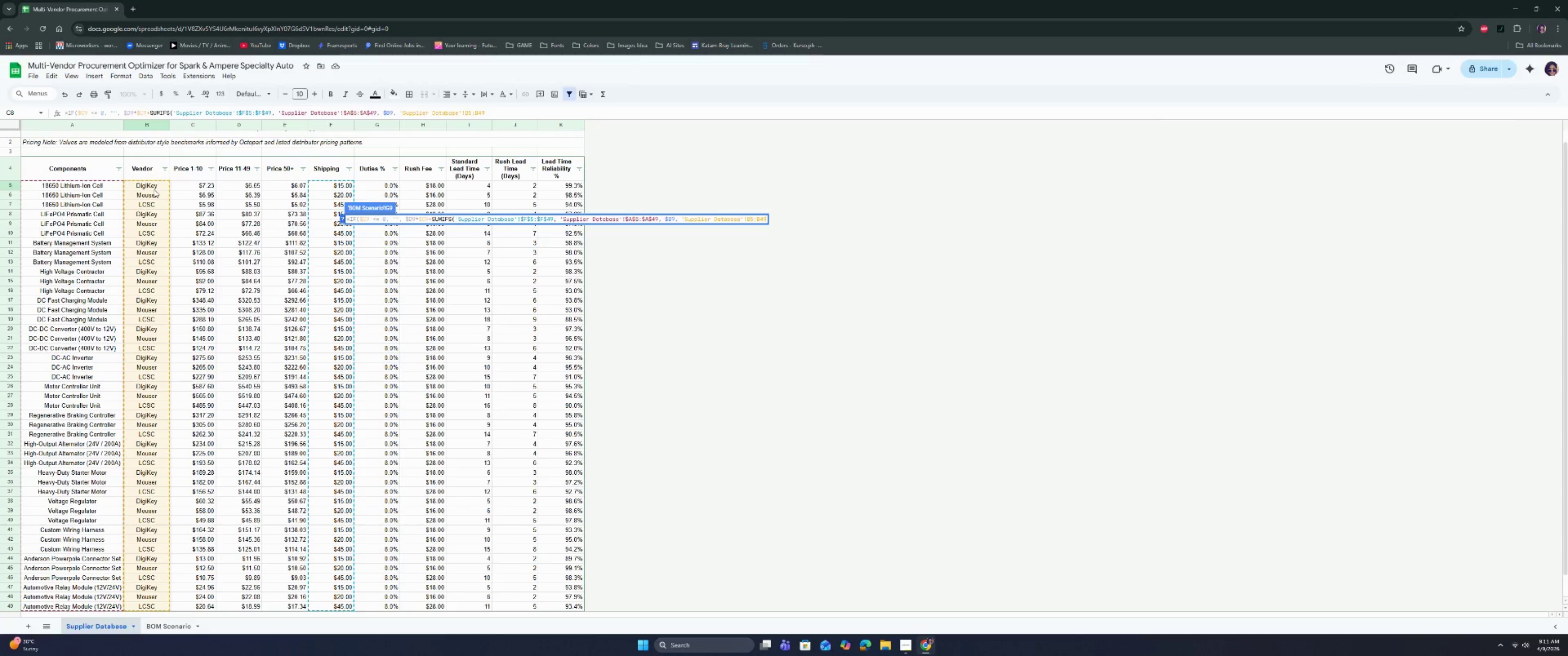 
key(ArrowLeft)
 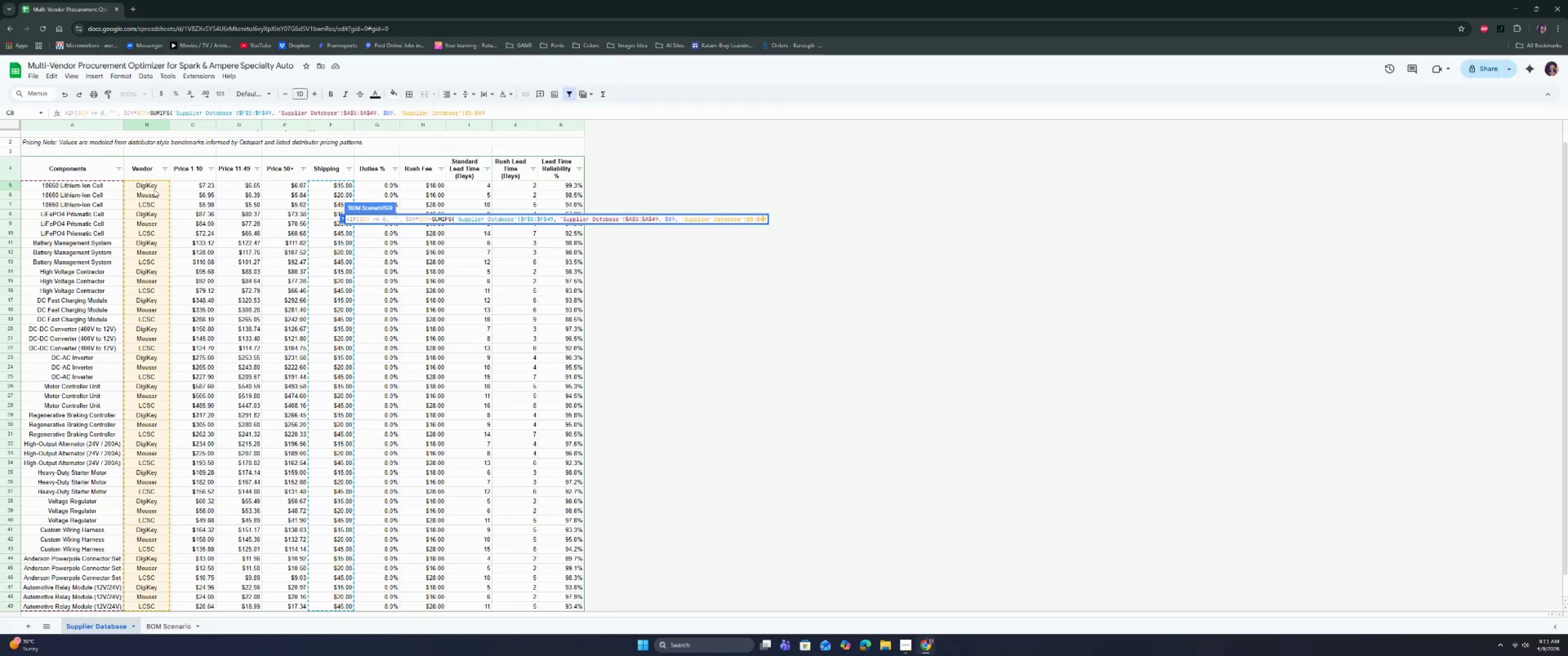 
key(ArrowLeft)
 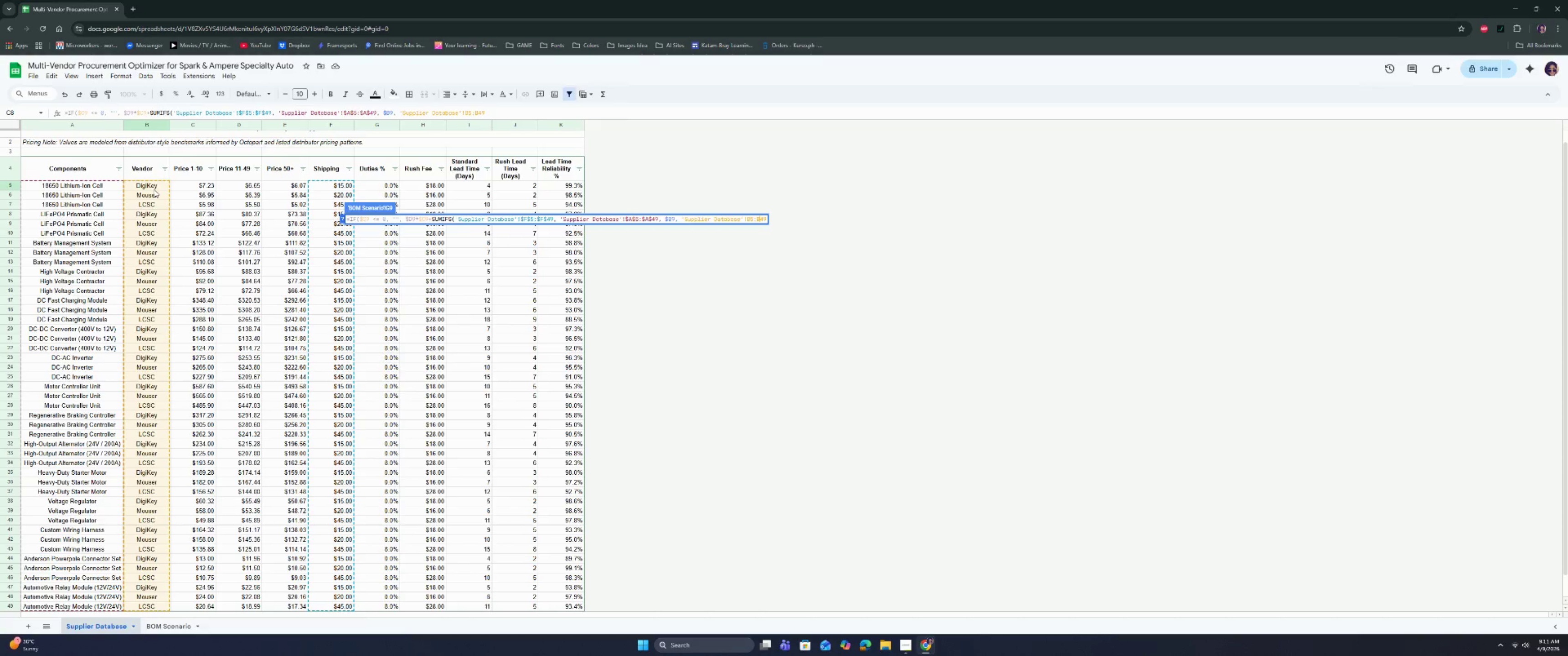 
key(ArrowLeft)
 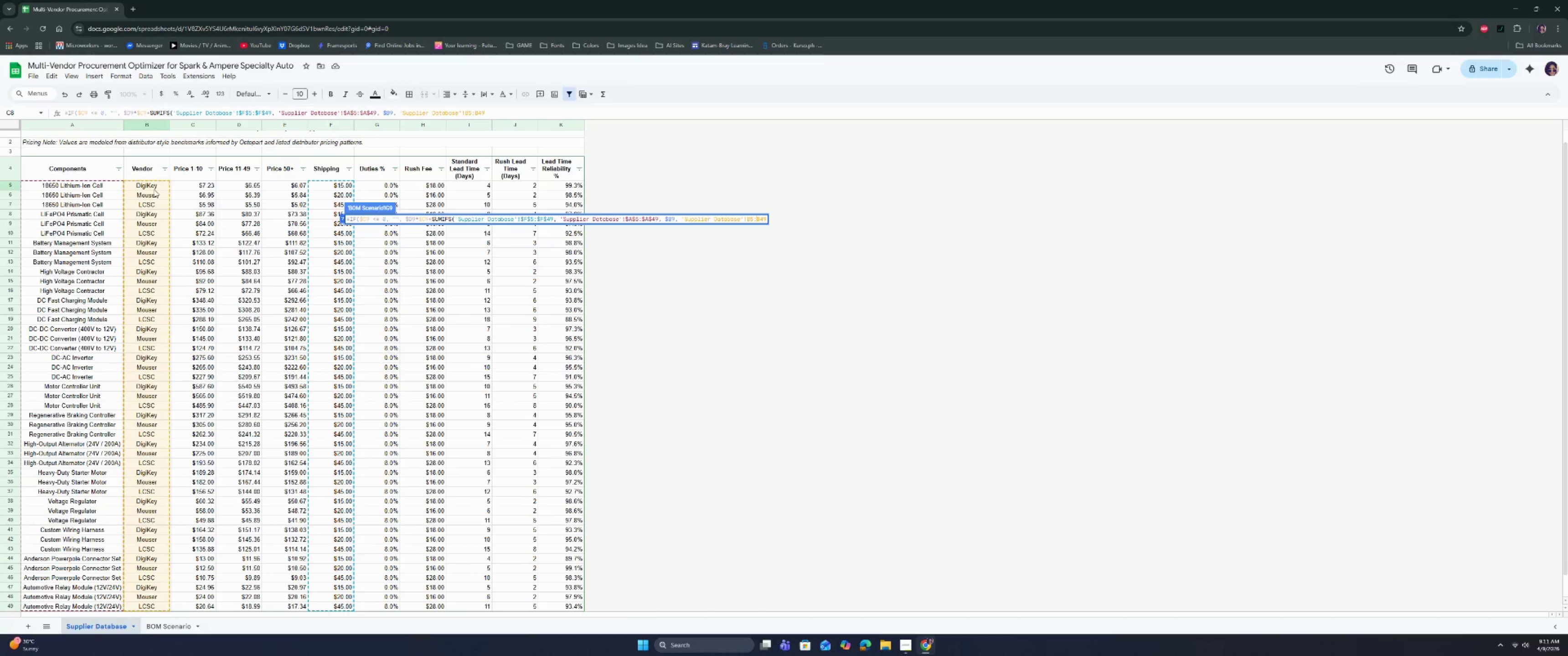 
key(ArrowLeft)
 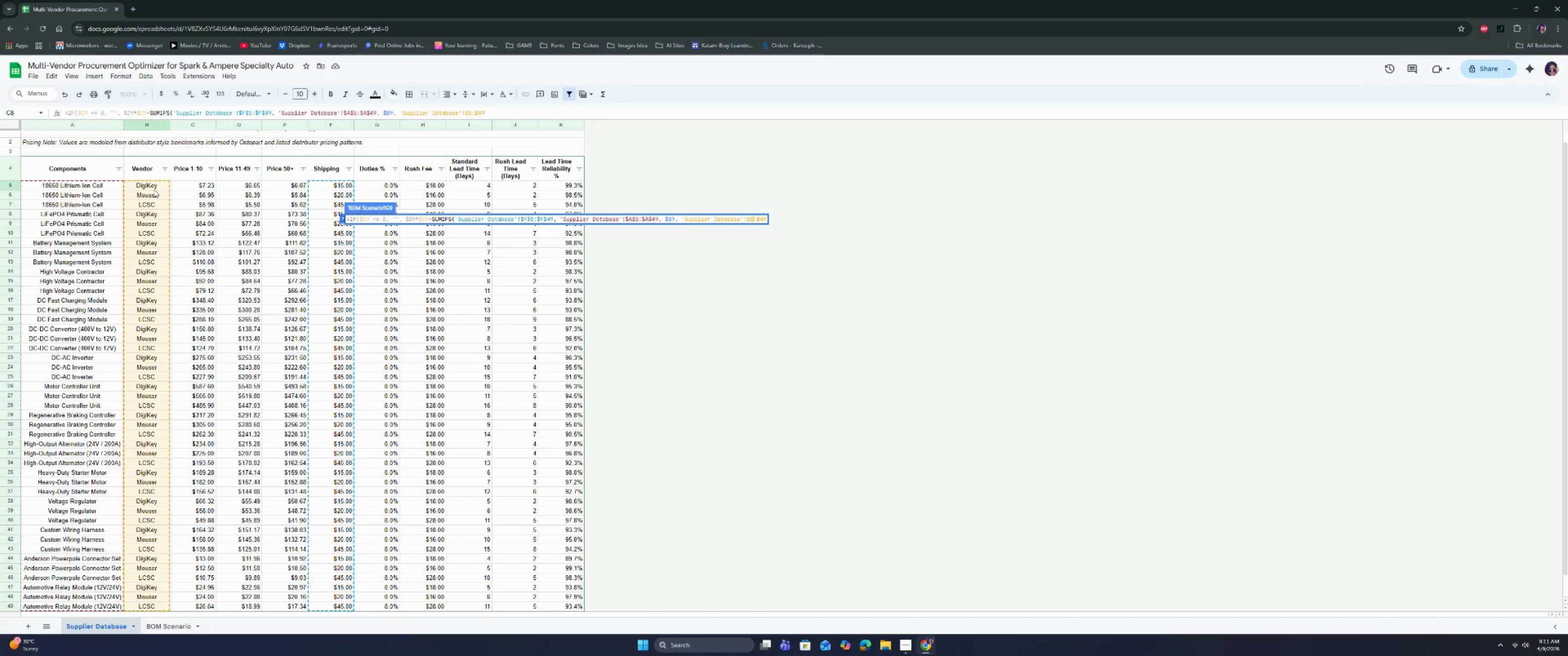 
key(ArrowLeft)
 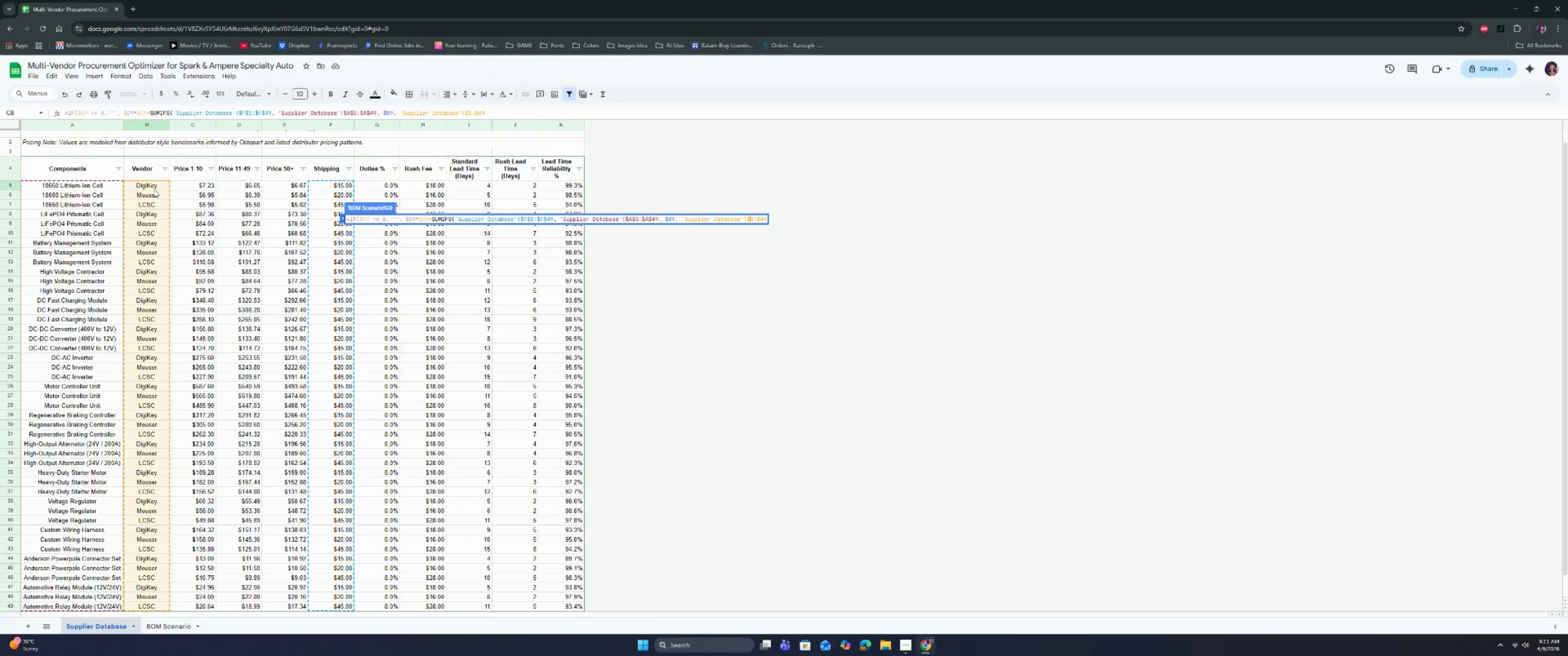 
key(ArrowLeft)
 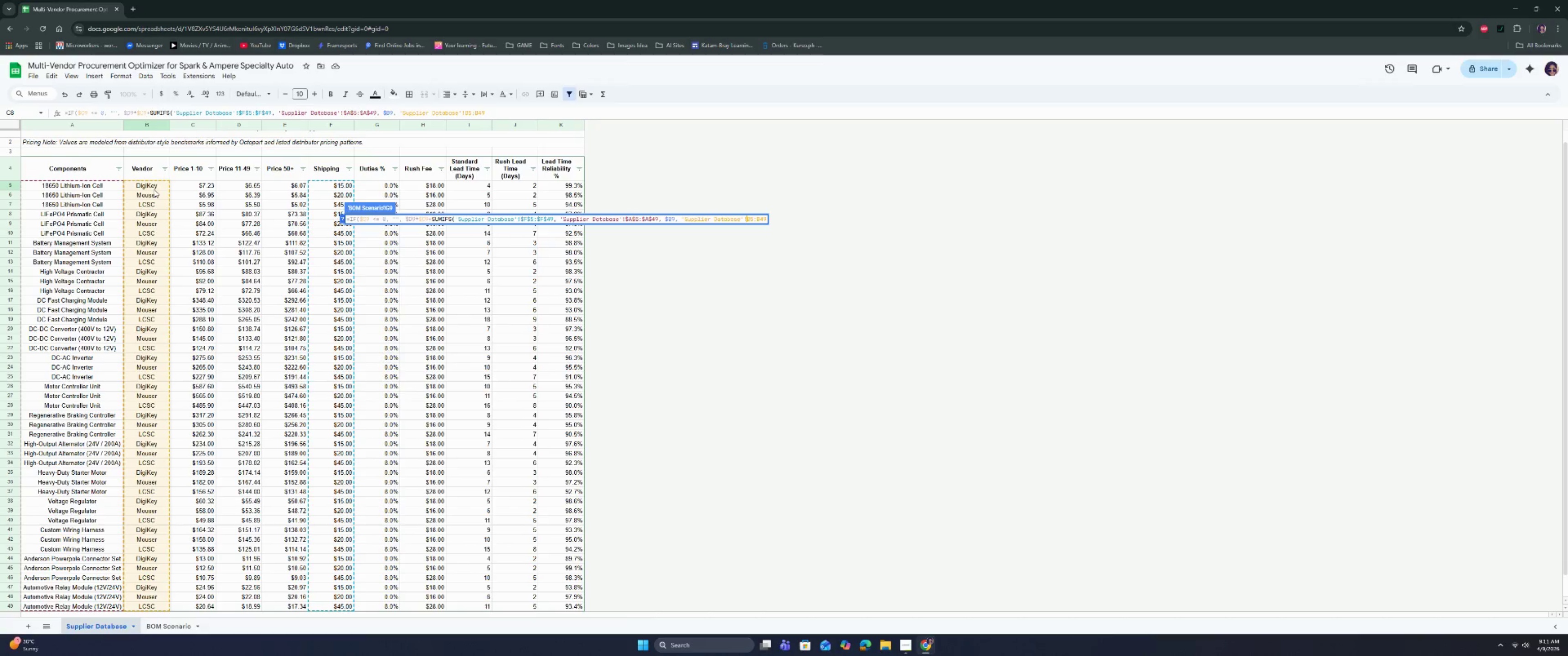 
key(Shift+ShiftRight)
 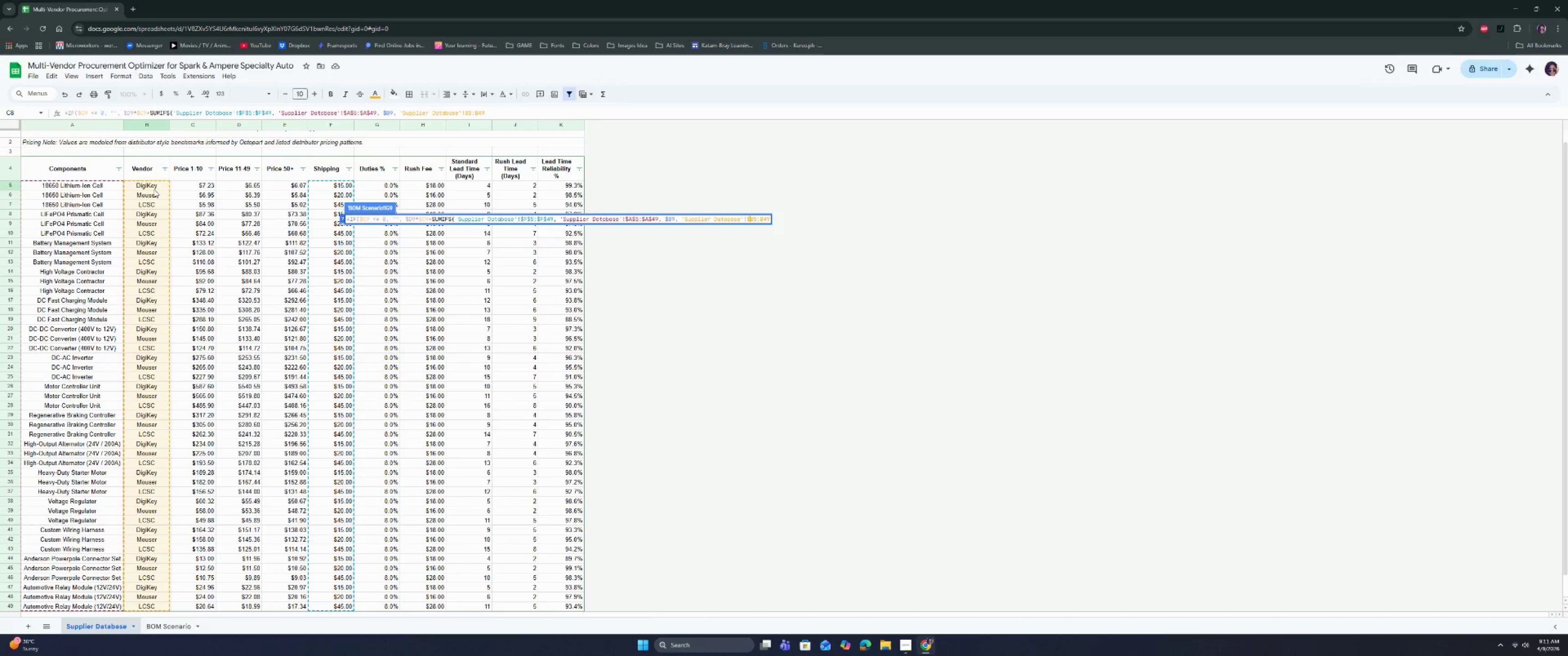 
key(Shift+4)
 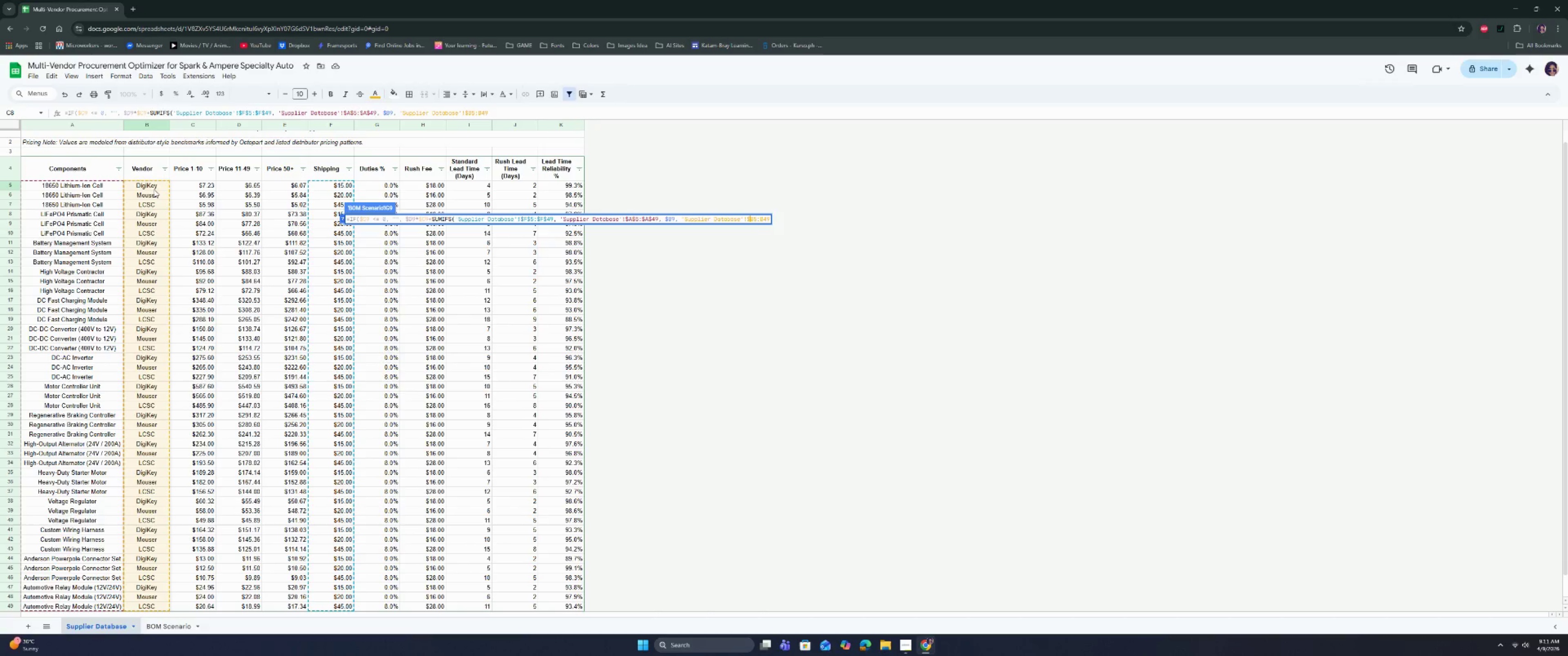 
key(ArrowRight)
 